 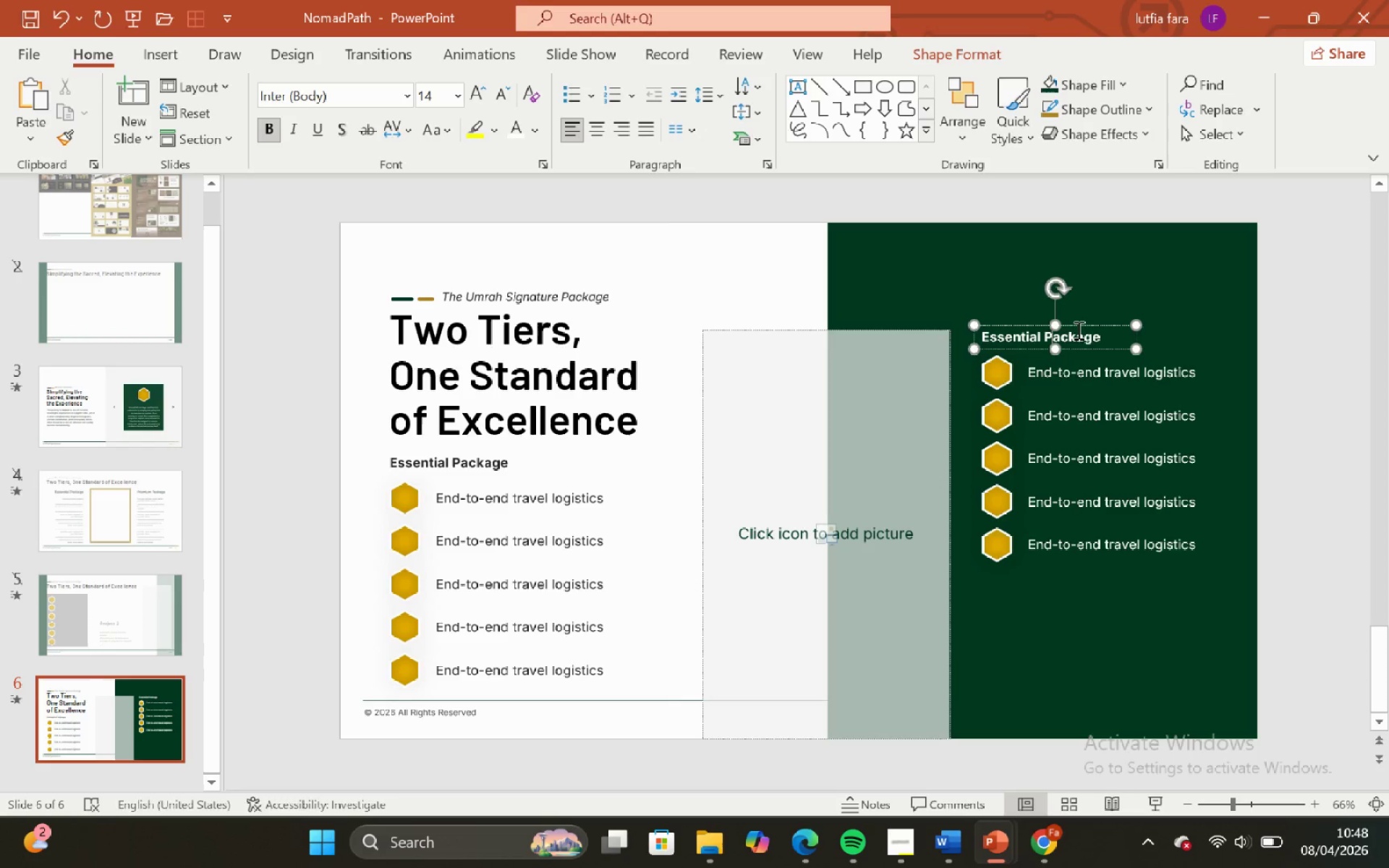 
left_click_drag(start_coordinate=[1082, 326], to_coordinate=[985, 336])
 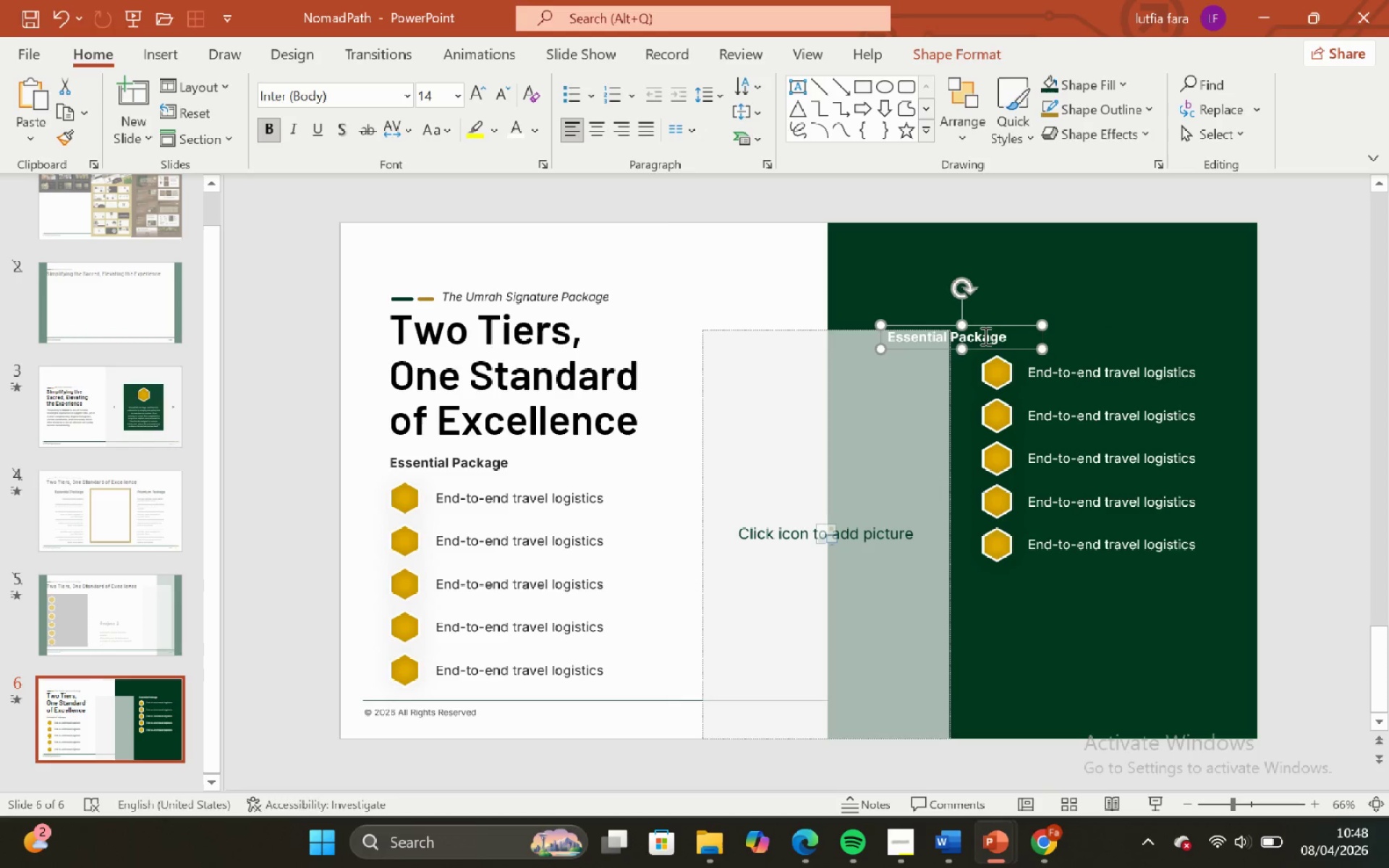 
key(Control+ControlLeft)
 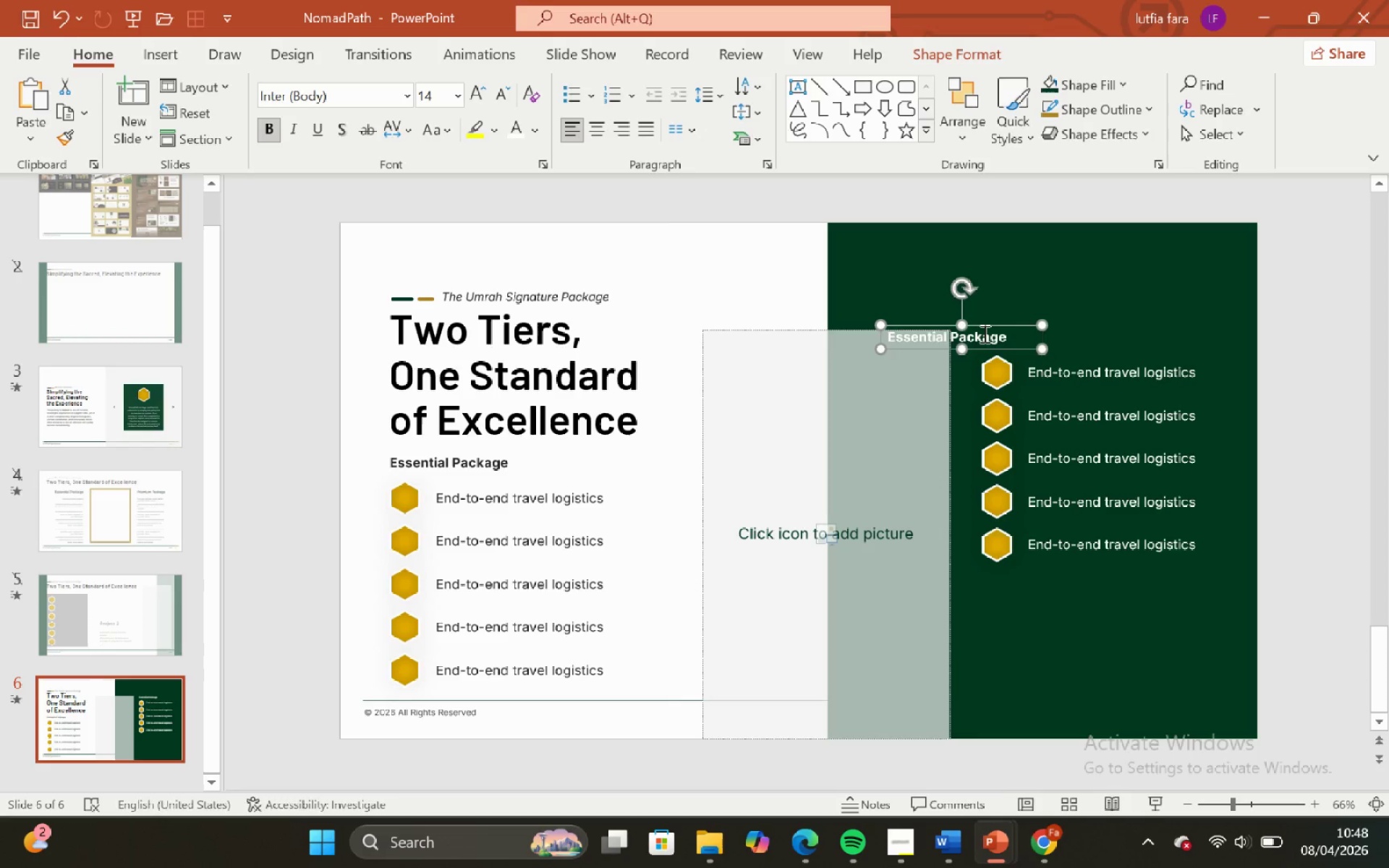 
key(Control+Z)
 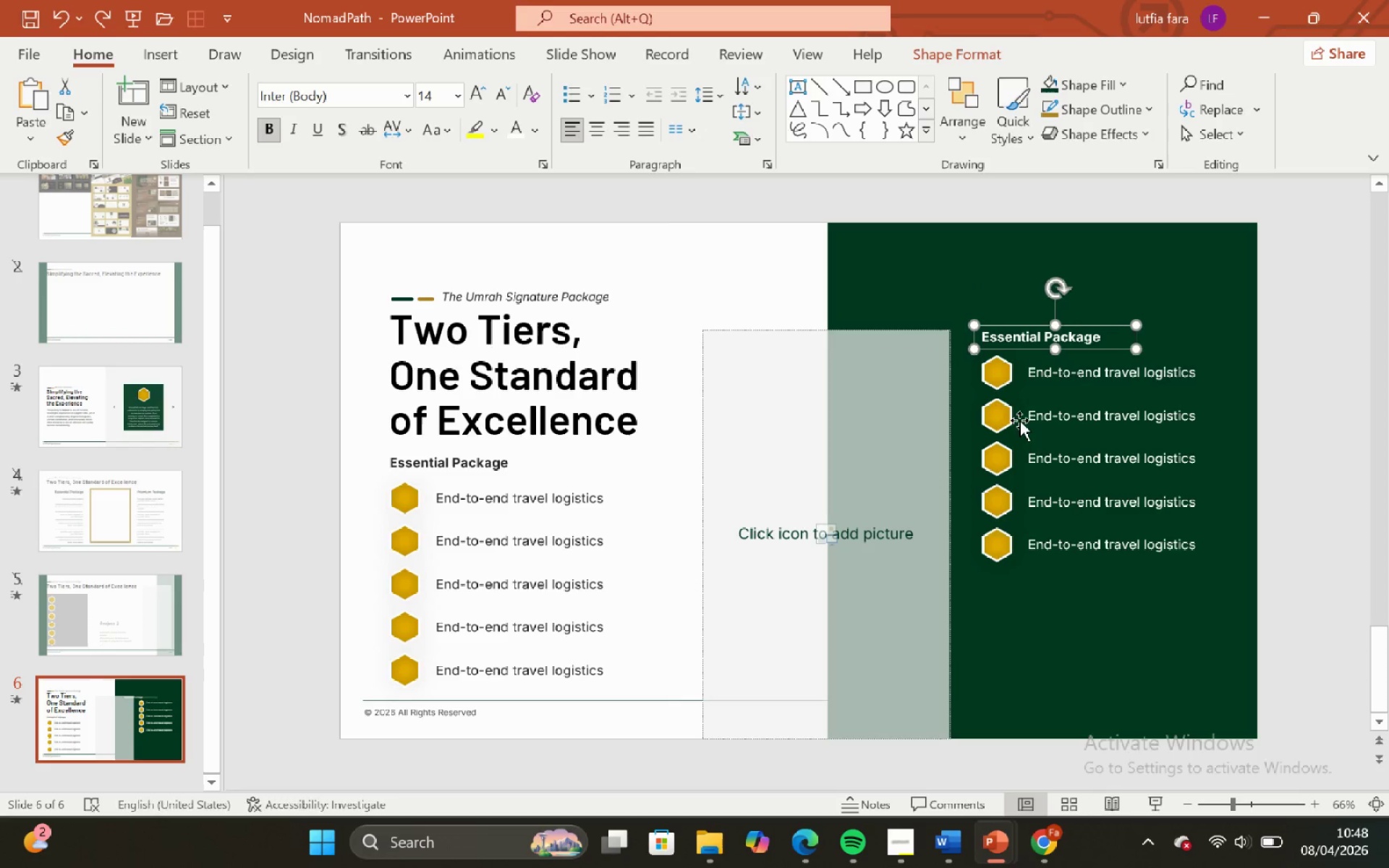 
hold_key(key=ControlLeft, duration=1.11)
hold_key(key=ShiftLeft, duration=1.17)
scroll: coordinate [1042, 434], scroll_direction: up, amount: 2.0
 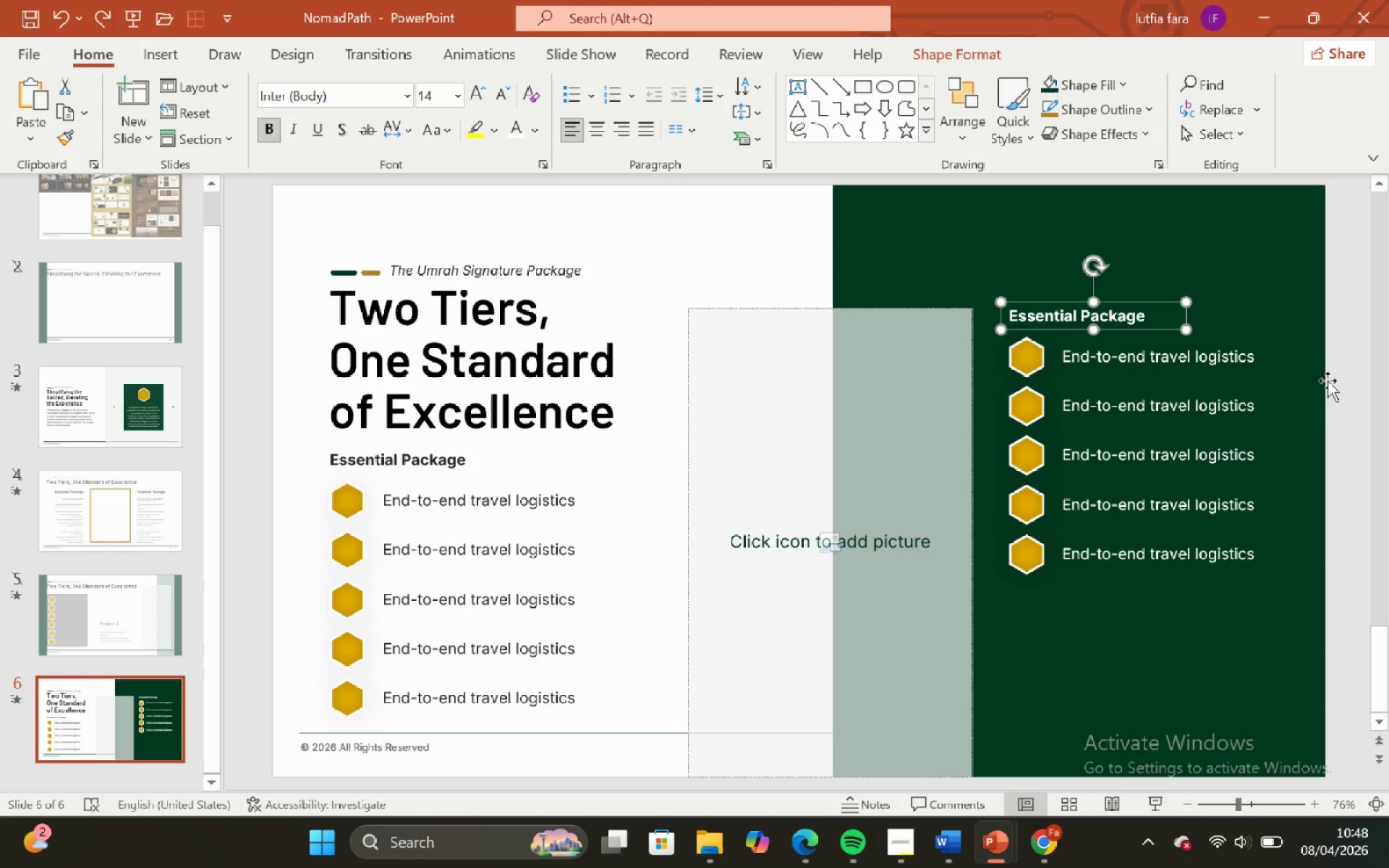 
left_click([1334, 378])
 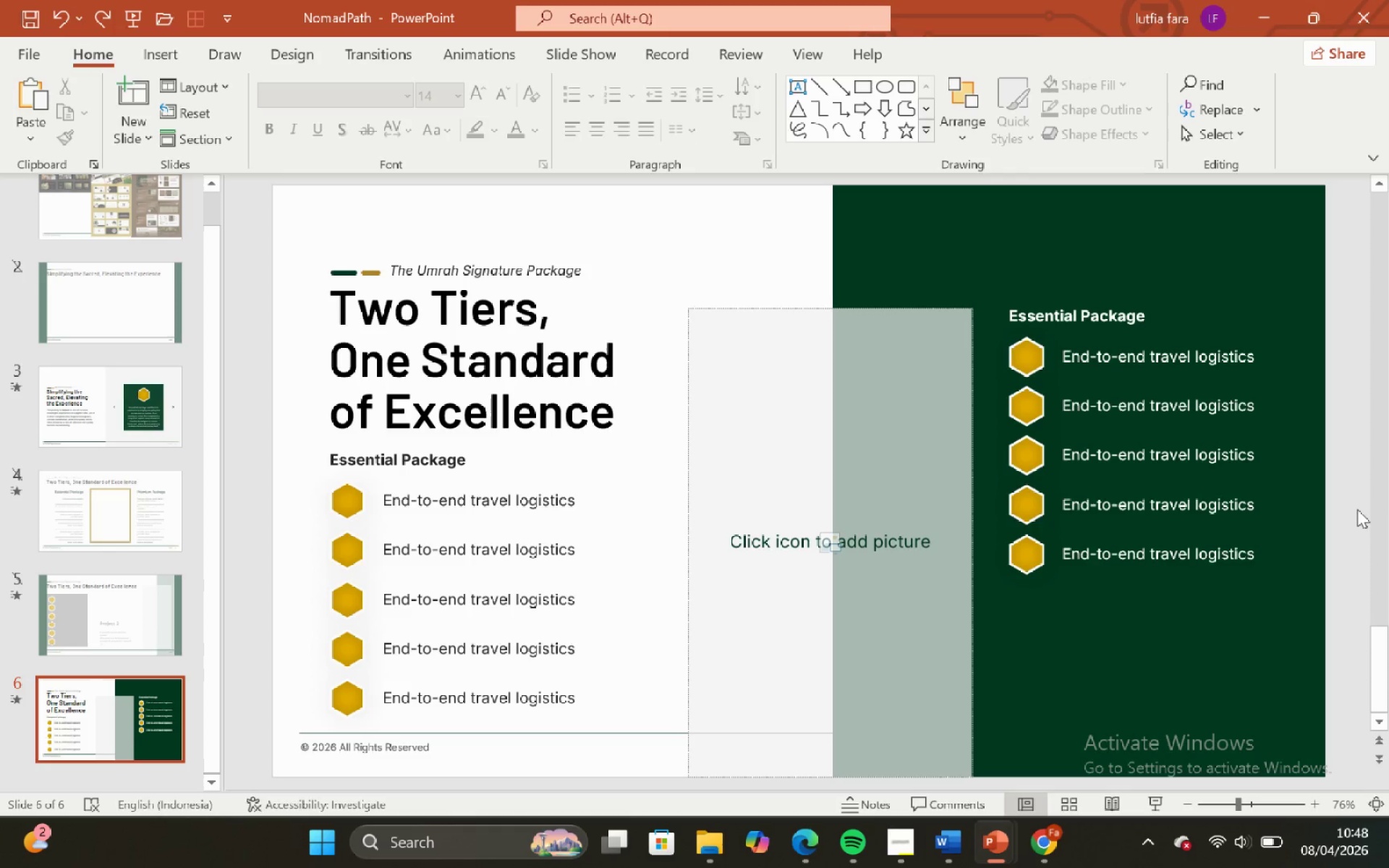 
left_click_drag(start_coordinate=[1352, 509], to_coordinate=[868, 715])
 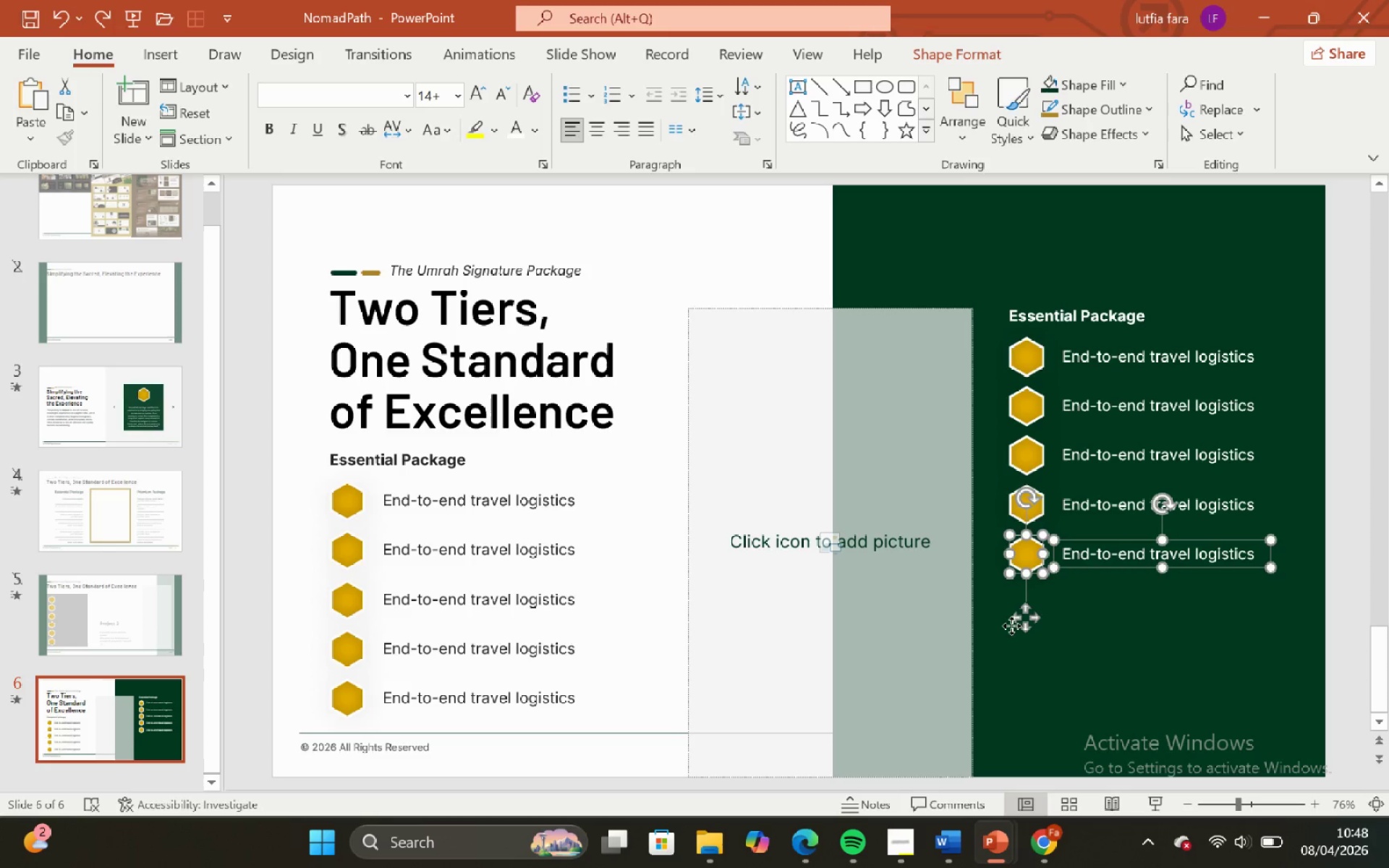 
hold_key(key=ShiftLeft, duration=1.42)
left_click_drag(start_coordinate=[1014, 621], to_coordinate=[1006, 668])
 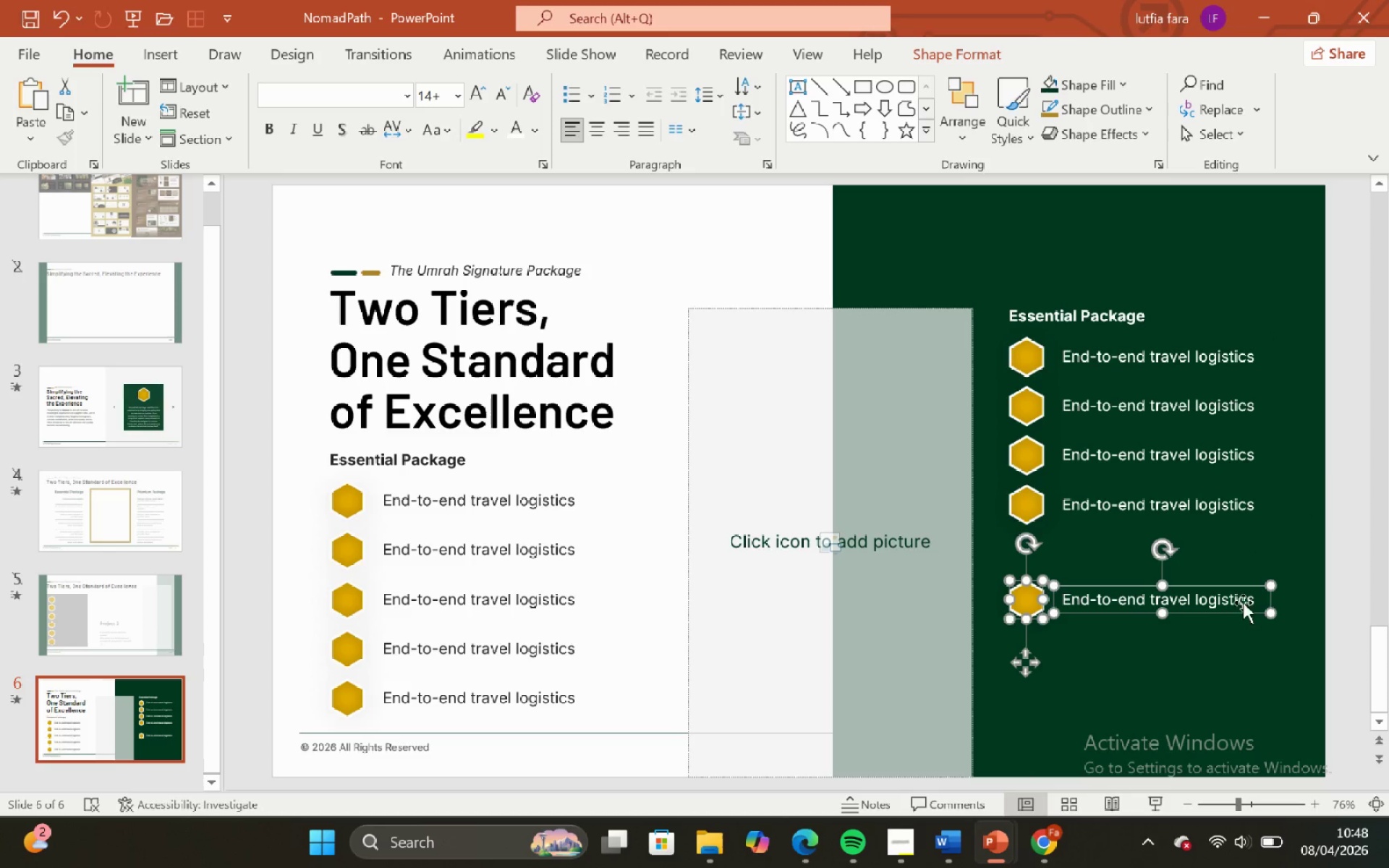 
key(Control+G)
 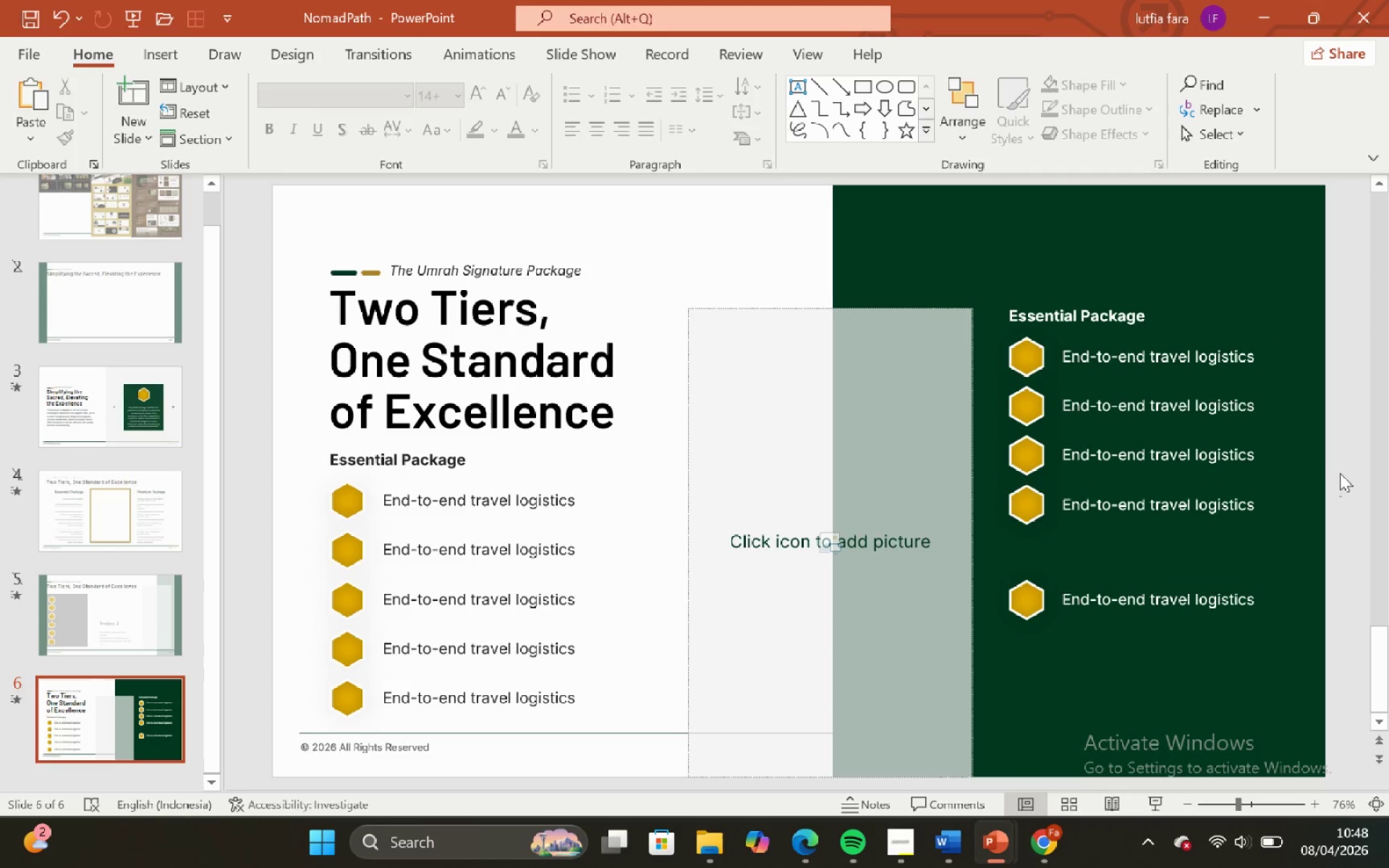 
left_click_drag(start_coordinate=[1340, 473], to_coordinate=[959, 569])
 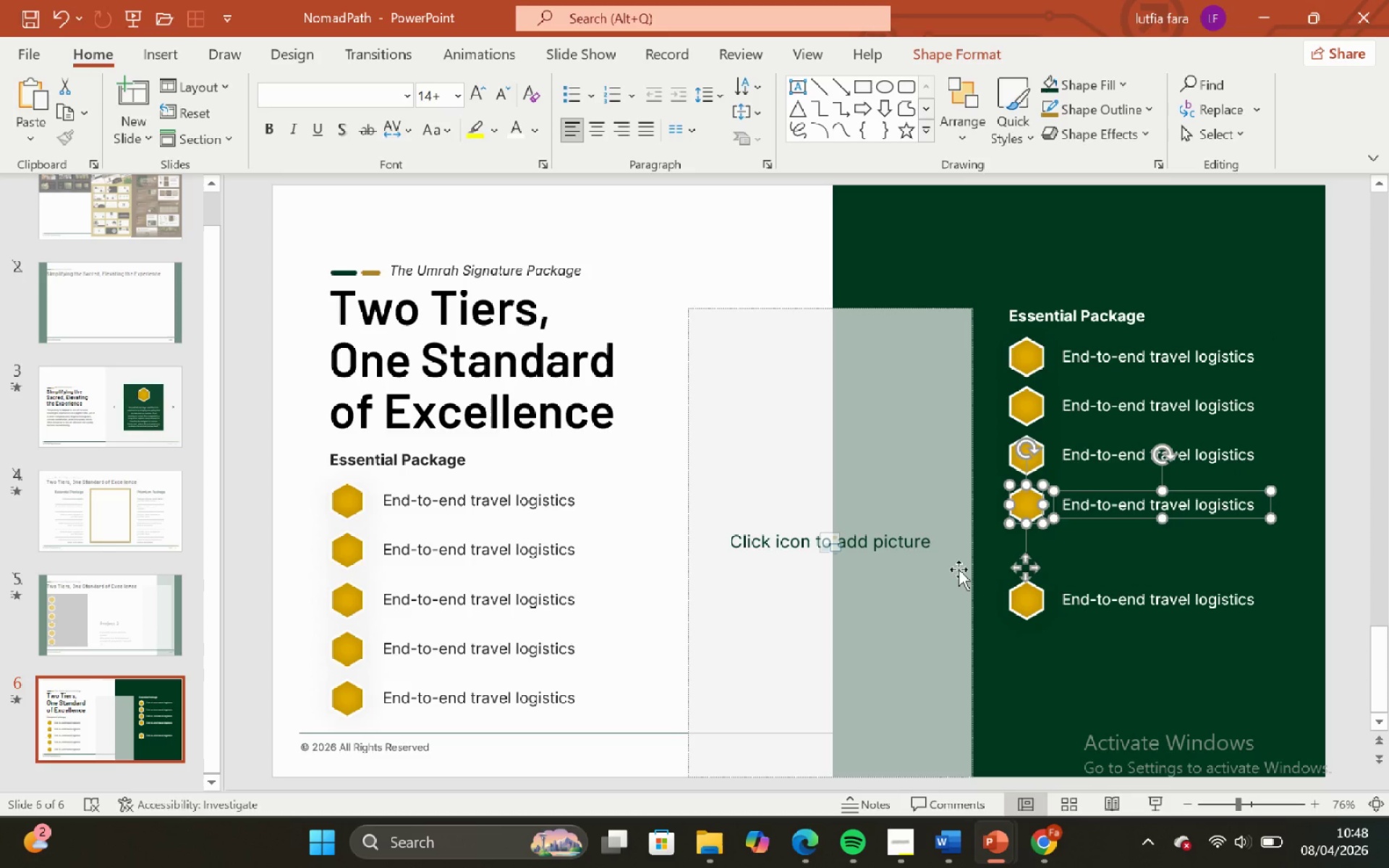 
key(Control+G)
 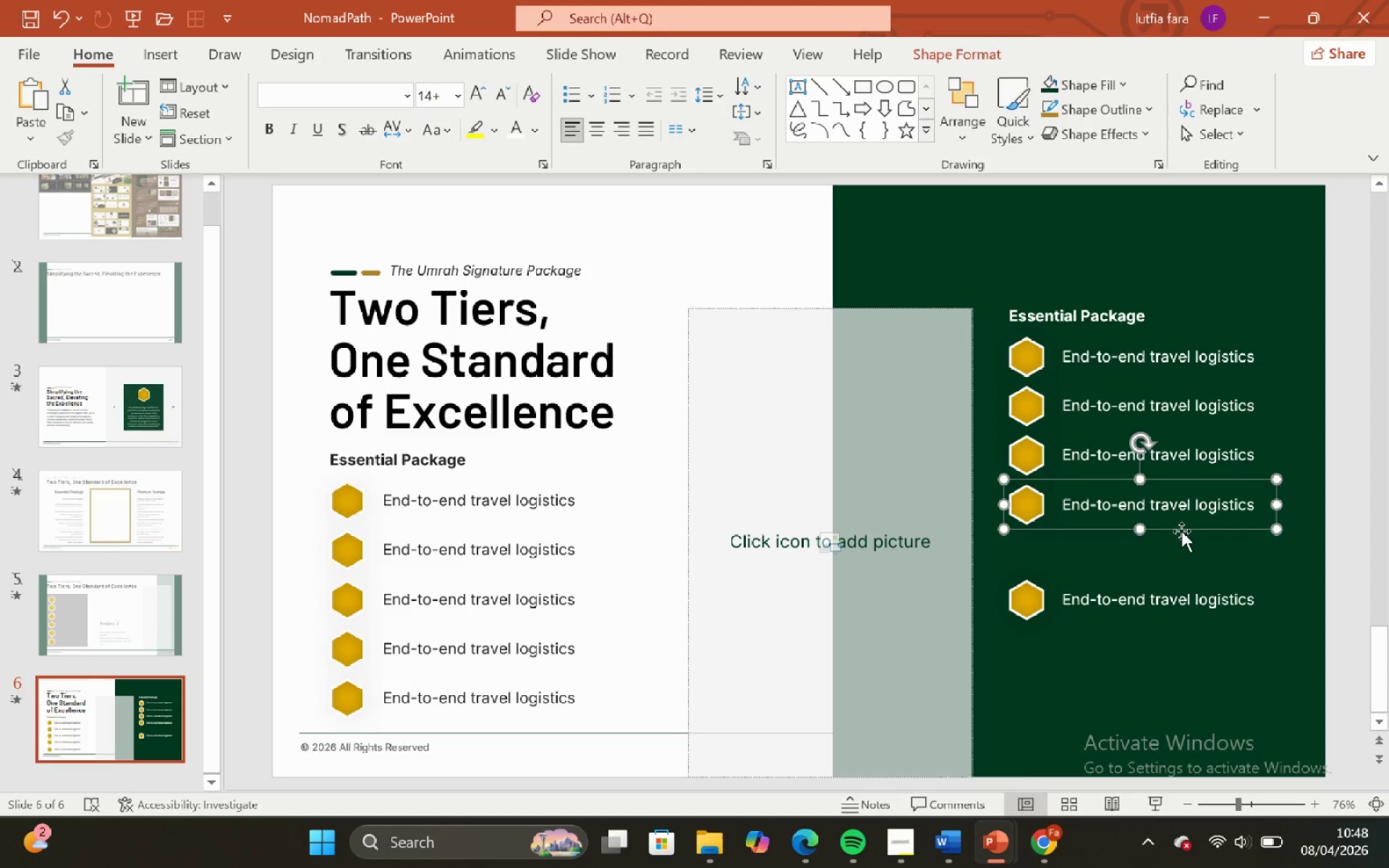 
hold_key(key=ShiftLeft, duration=0.86)
left_click_drag(start_coordinate=[1181, 530], to_coordinate=[1178, 561])
 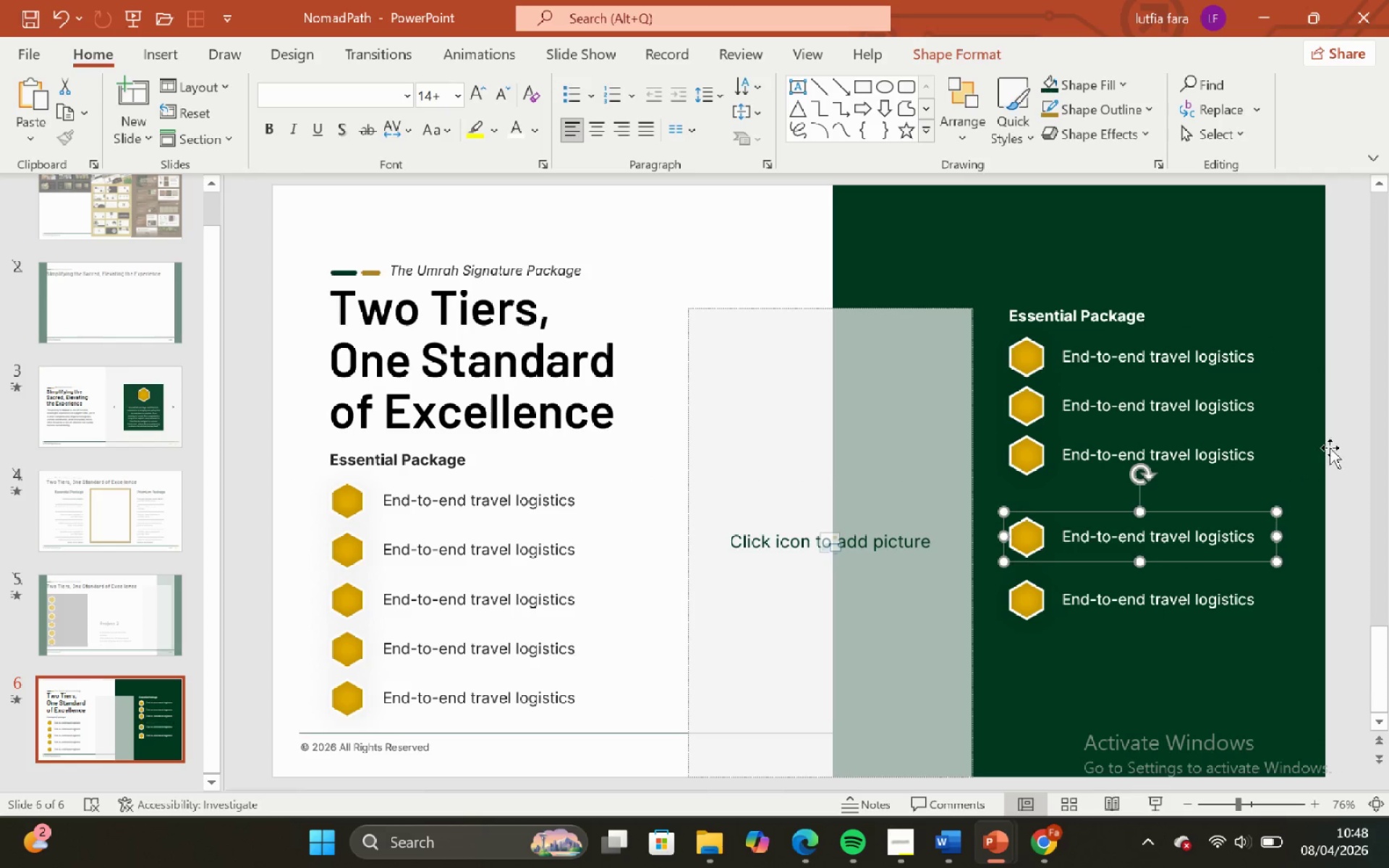 
left_click([1337, 443])
 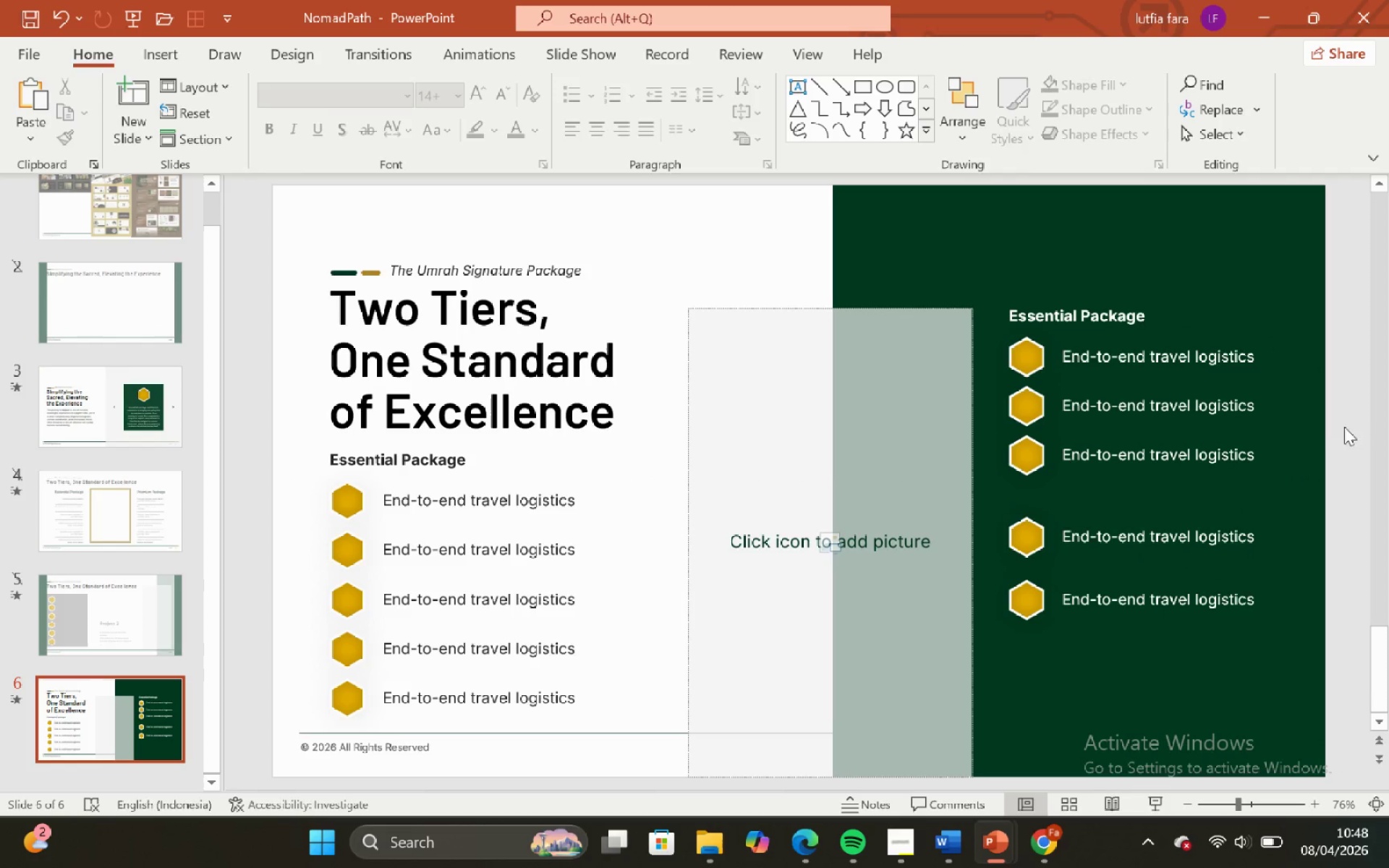 
left_click_drag(start_coordinate=[1344, 427], to_coordinate=[965, 519])
 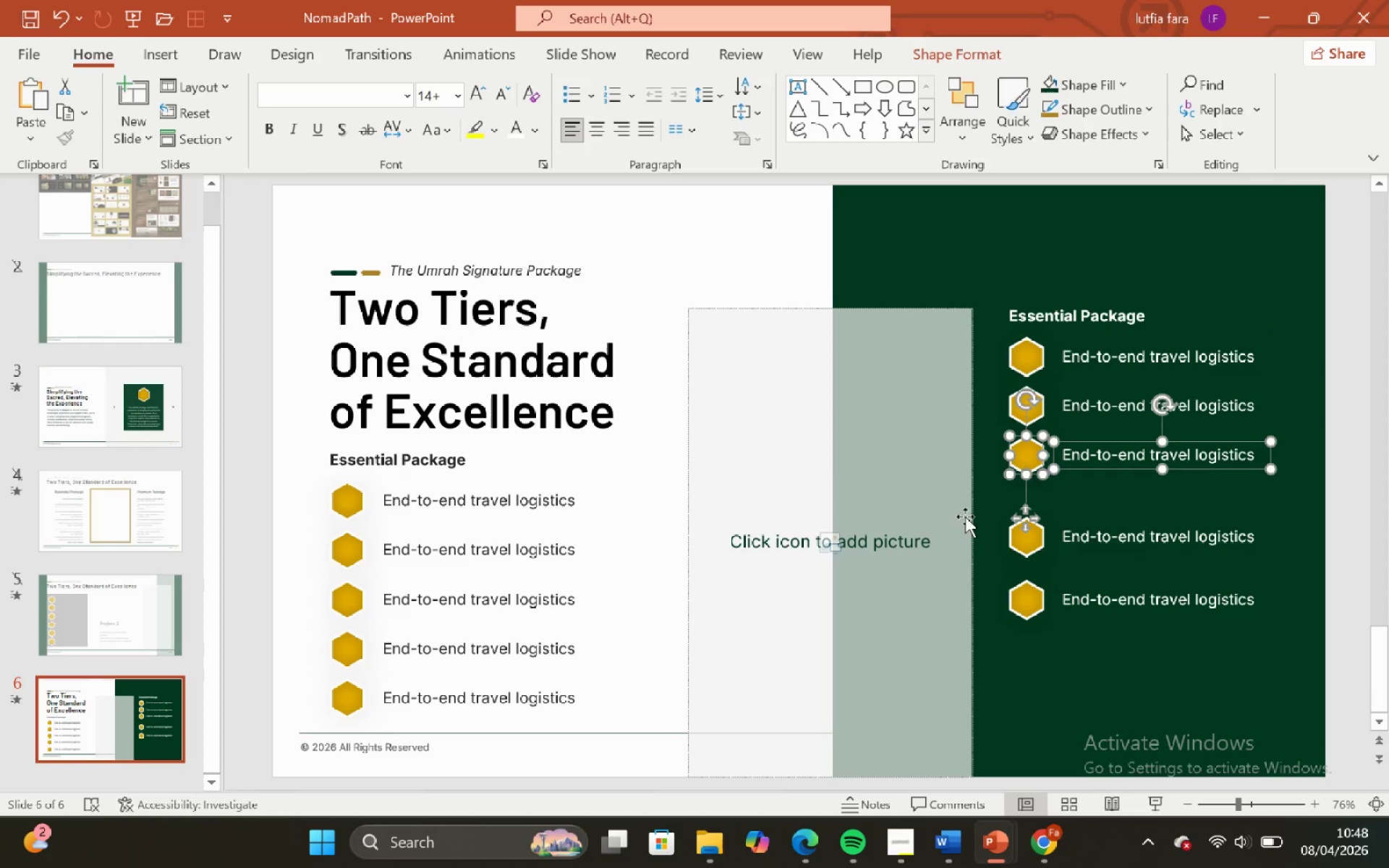 
key(Control+G)
 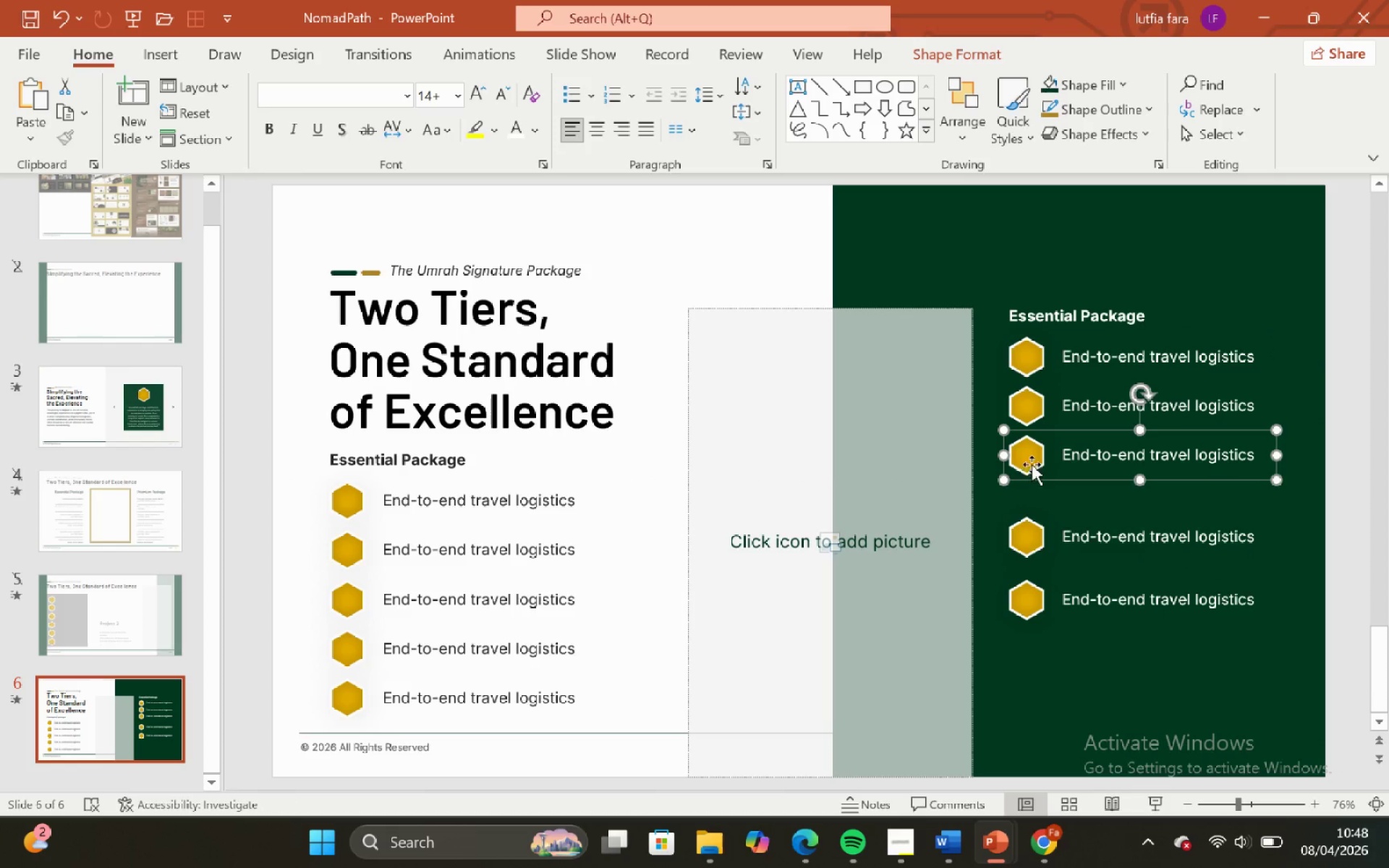 
hold_key(key=ShiftLeft, duration=0.78)
left_click_drag(start_coordinate=[1033, 457], to_coordinate=[1032, 475])
 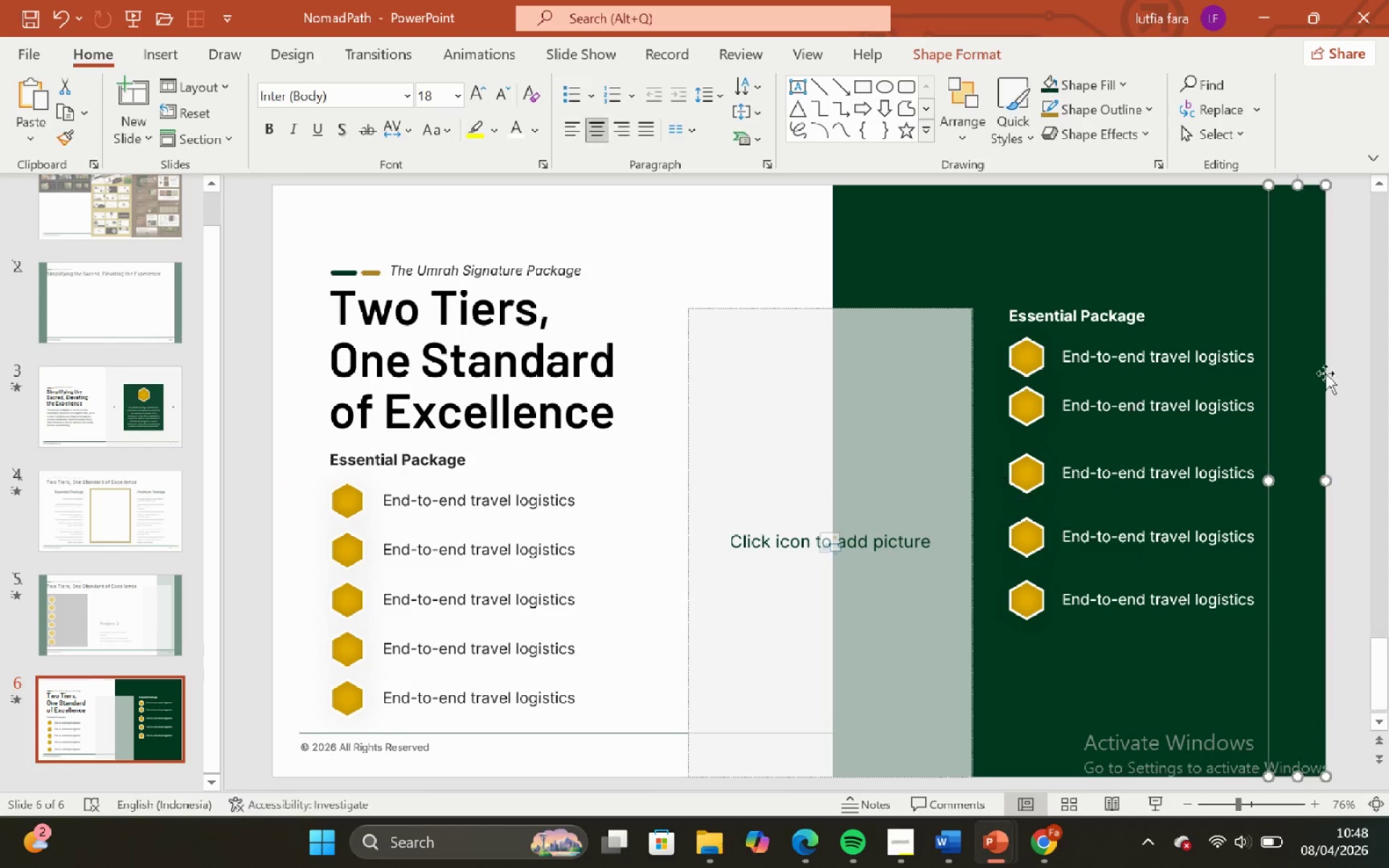 
double_click([1338, 391])
 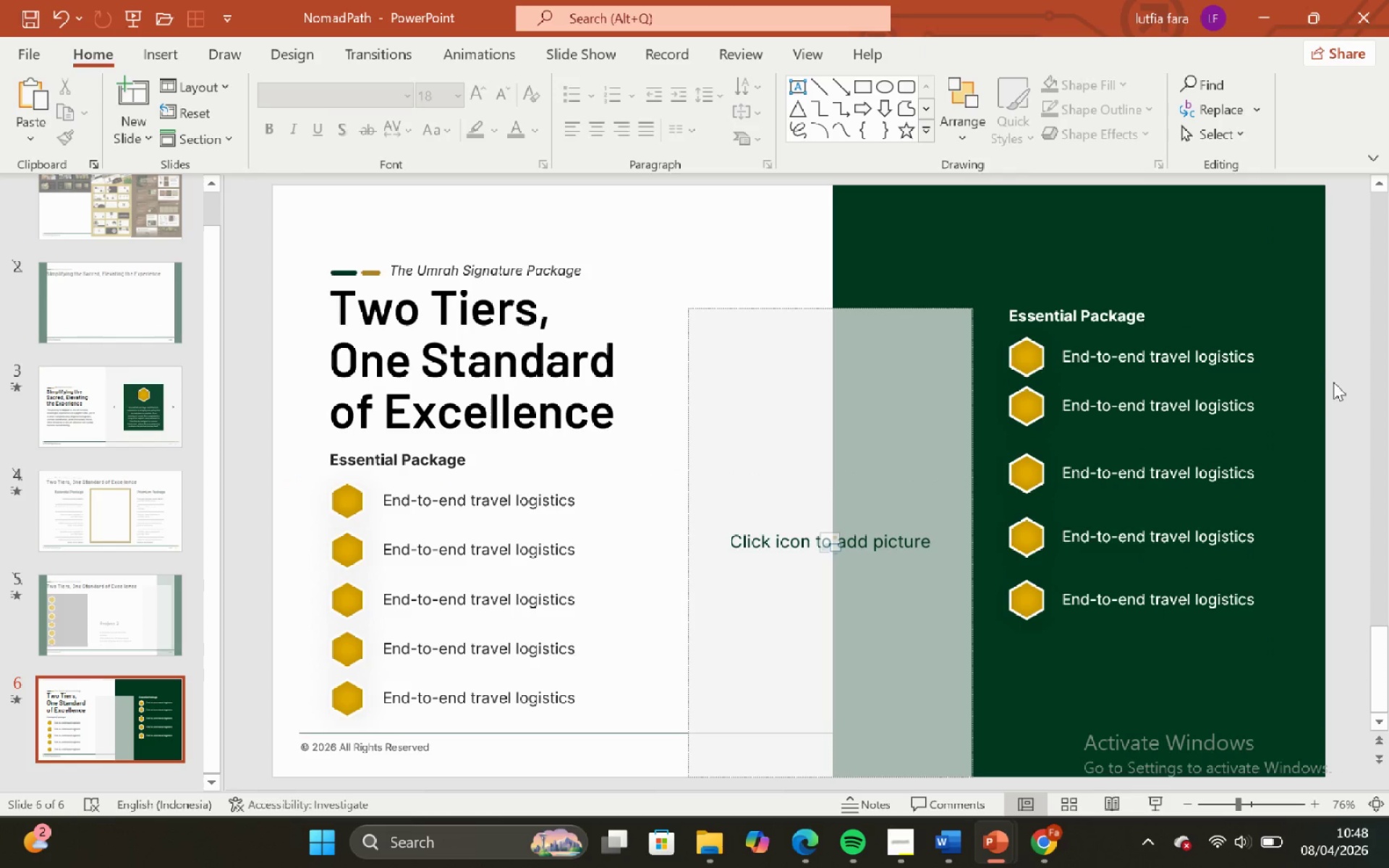 
left_click([1333, 382])
 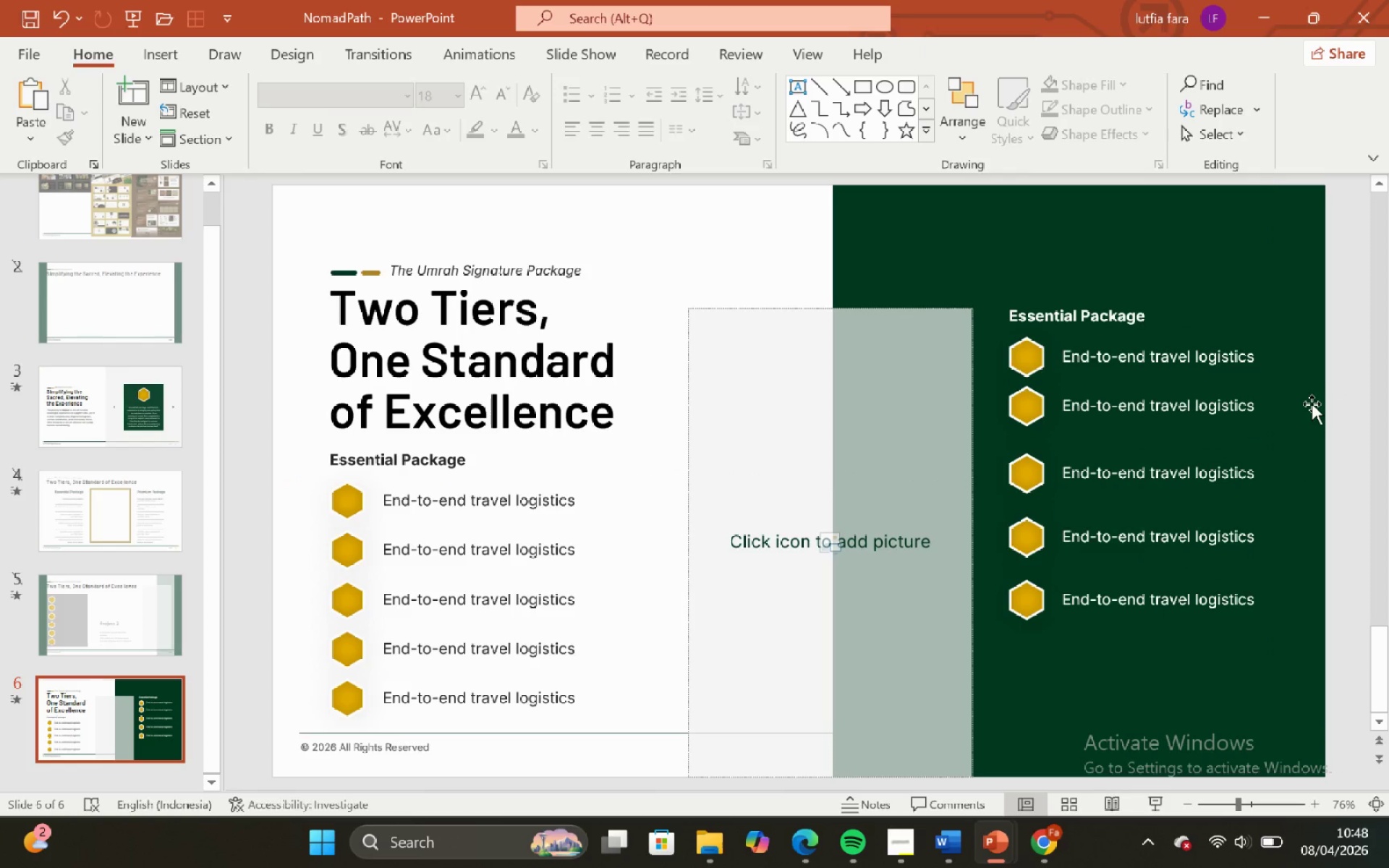 
left_click([1314, 400])
 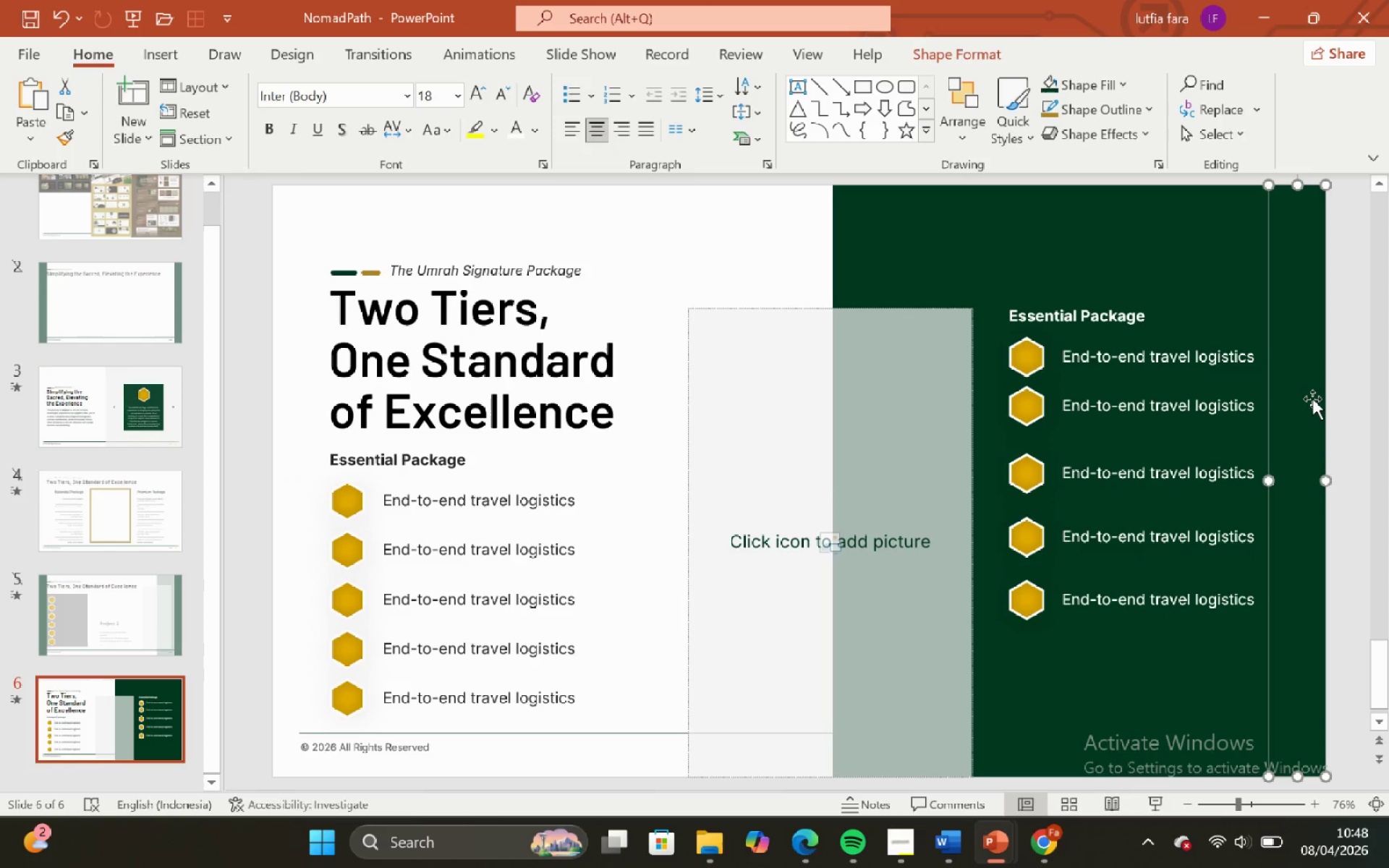 
hold_key(key=ShiftLeft, duration=0.58)
left_click_drag(start_coordinate=[1312, 399], to_coordinate=[1105, 426])
 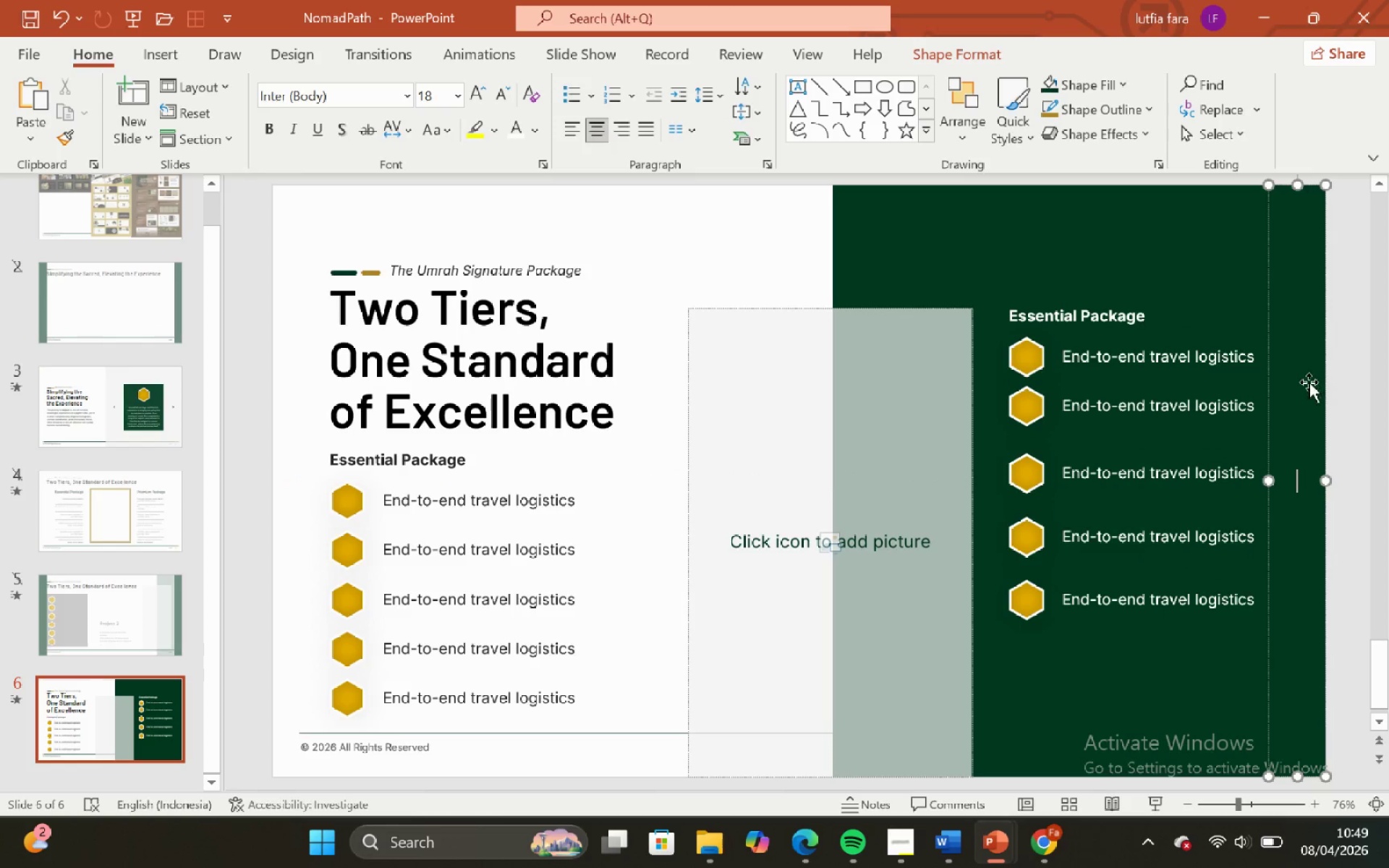 
left_click([1308, 382])
 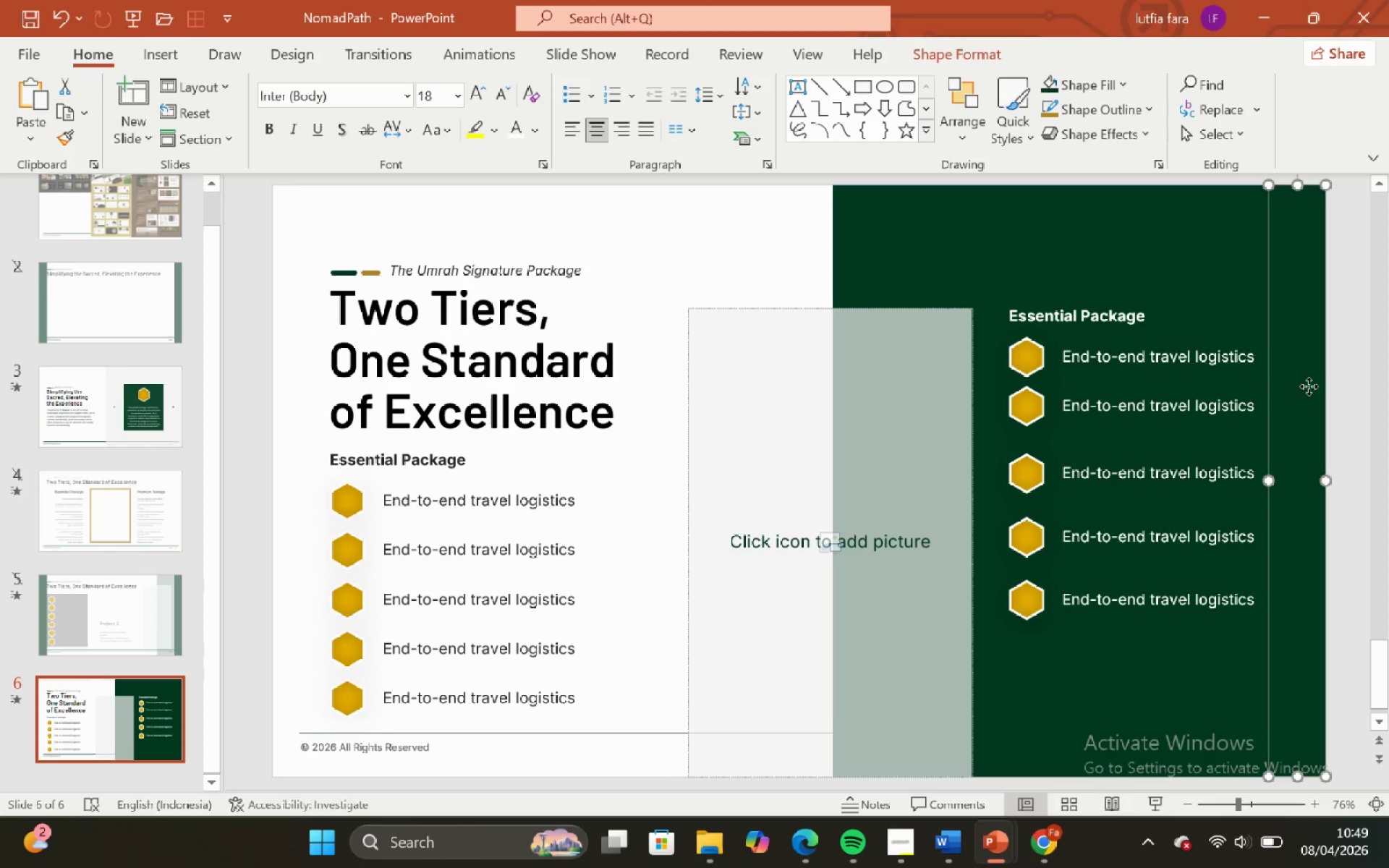 
hold_key(key=ShiftLeft, duration=3.8)
left_click_drag(start_coordinate=[1309, 386], to_coordinate=[311, 464])
 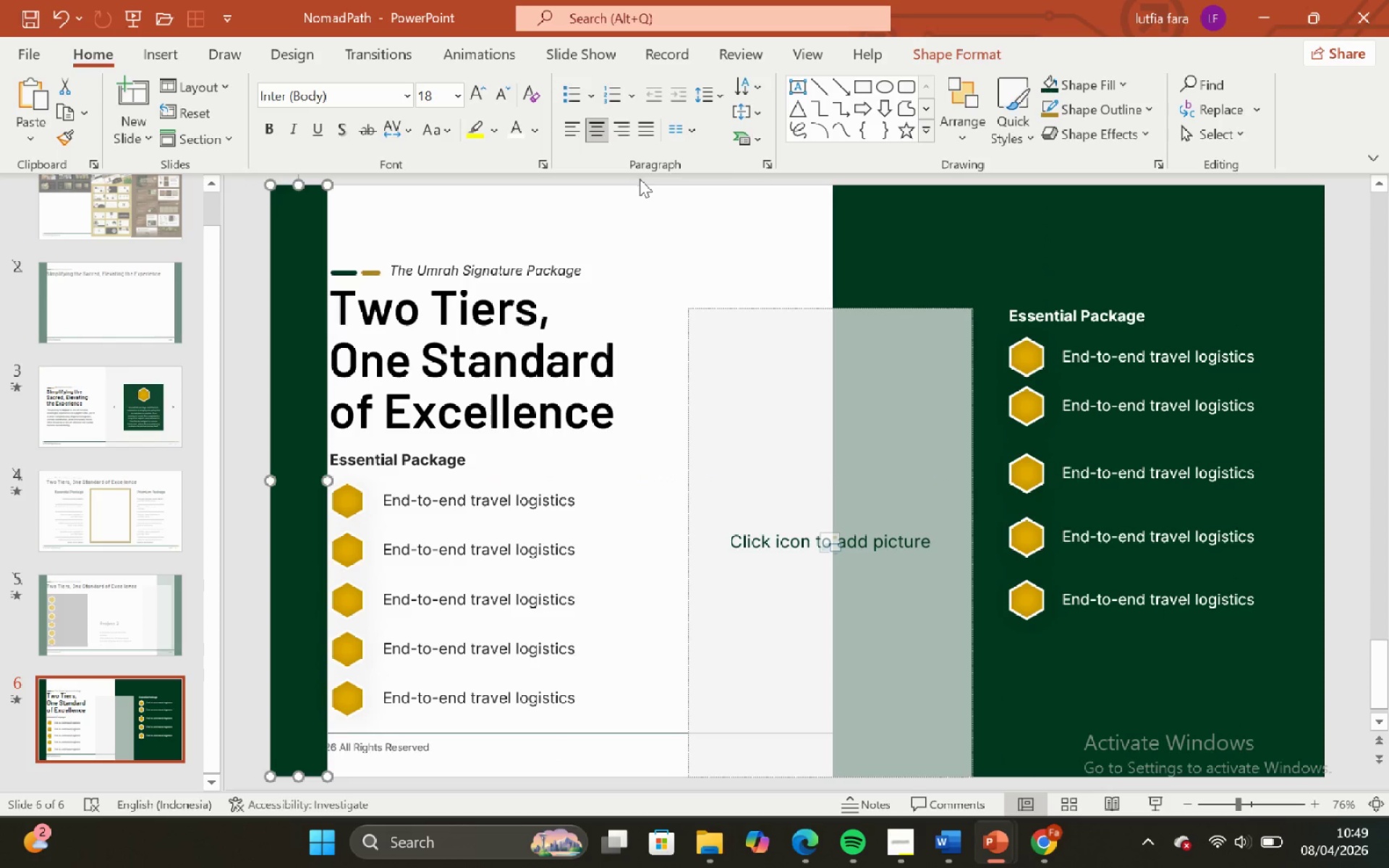 
left_click_drag(start_coordinate=[656, 199], to_coordinate=[664, 198])
 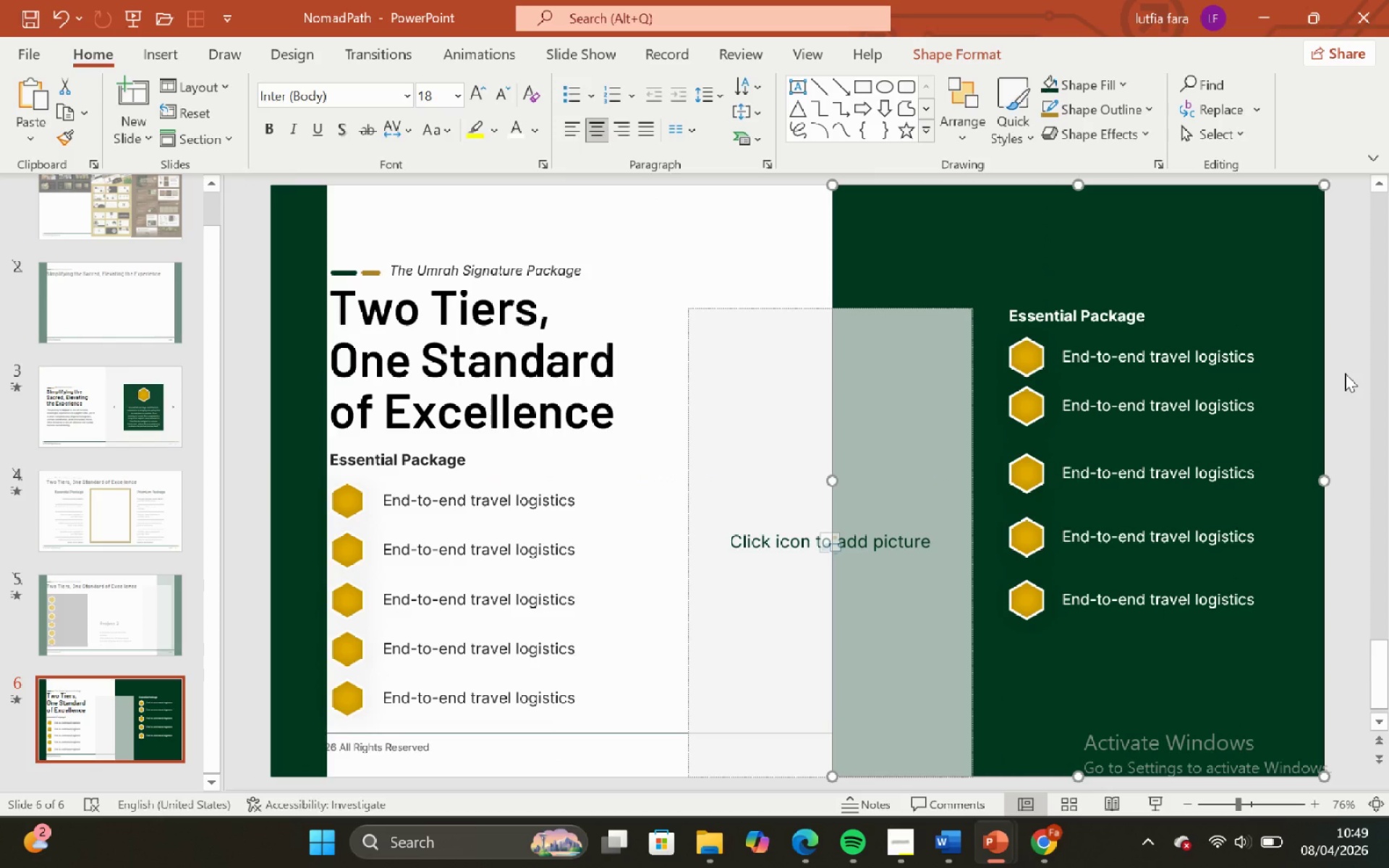 
left_click([1345, 374])
 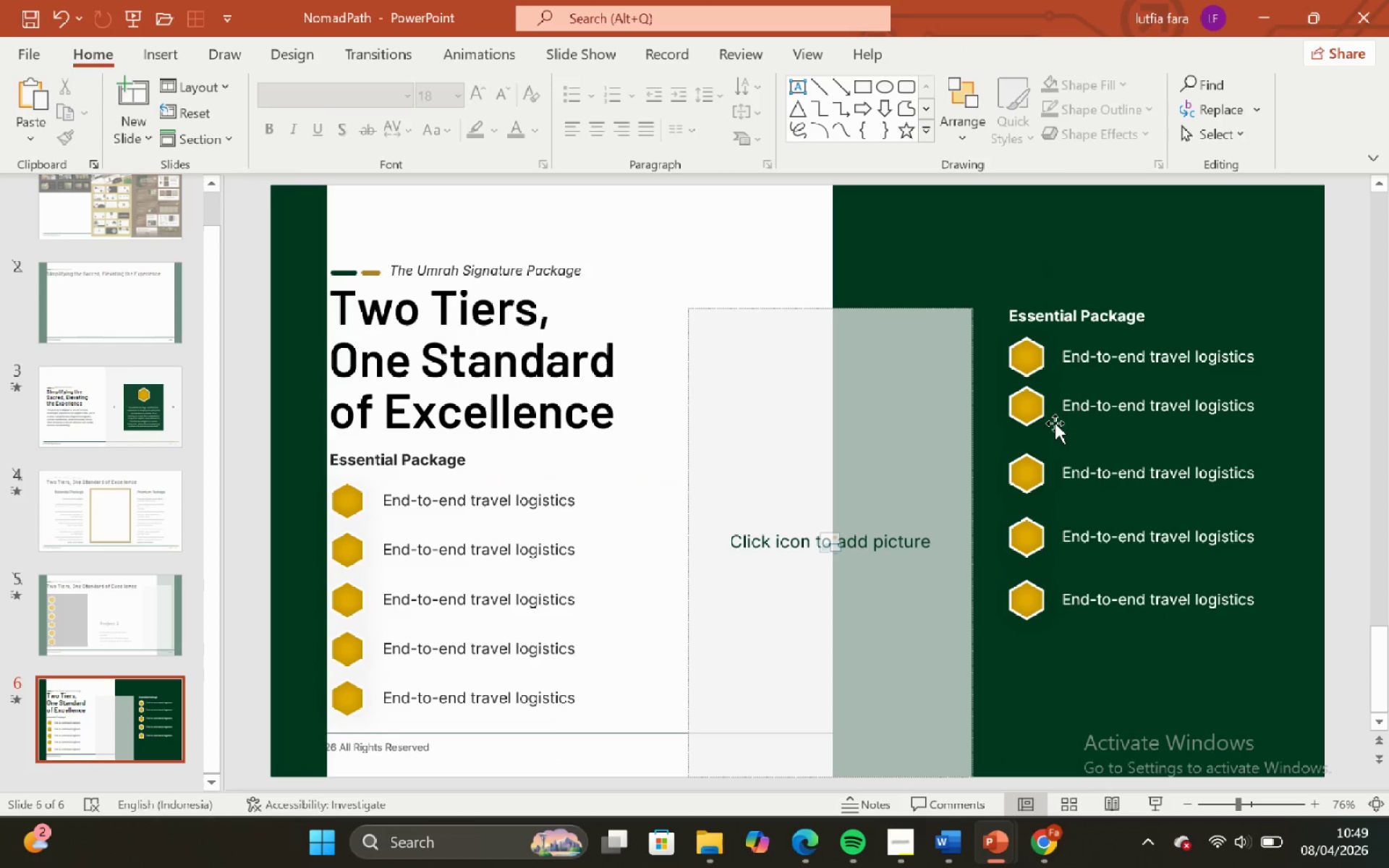 
left_click([1039, 406])
 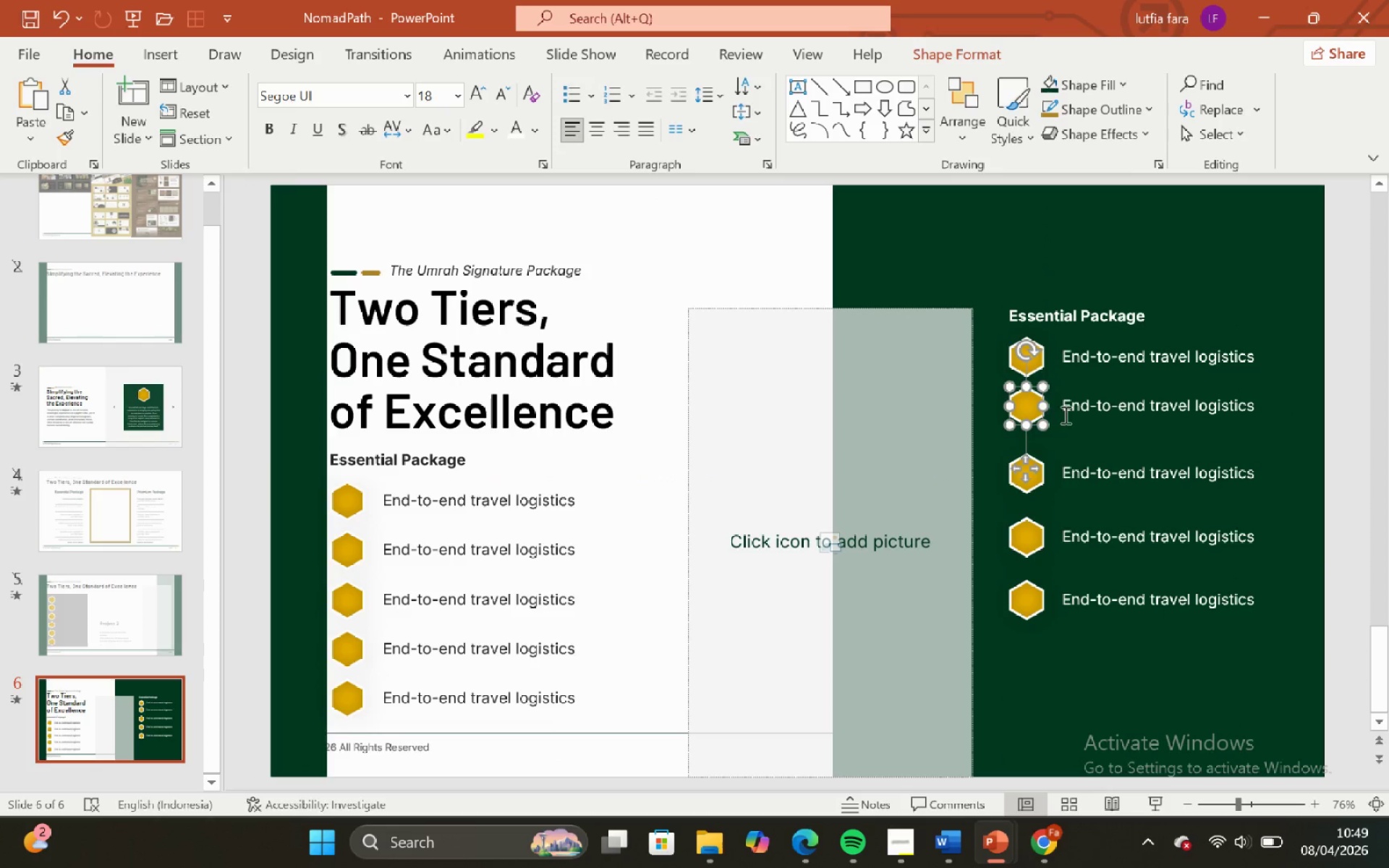 
key(Shift+ShiftLeft)
 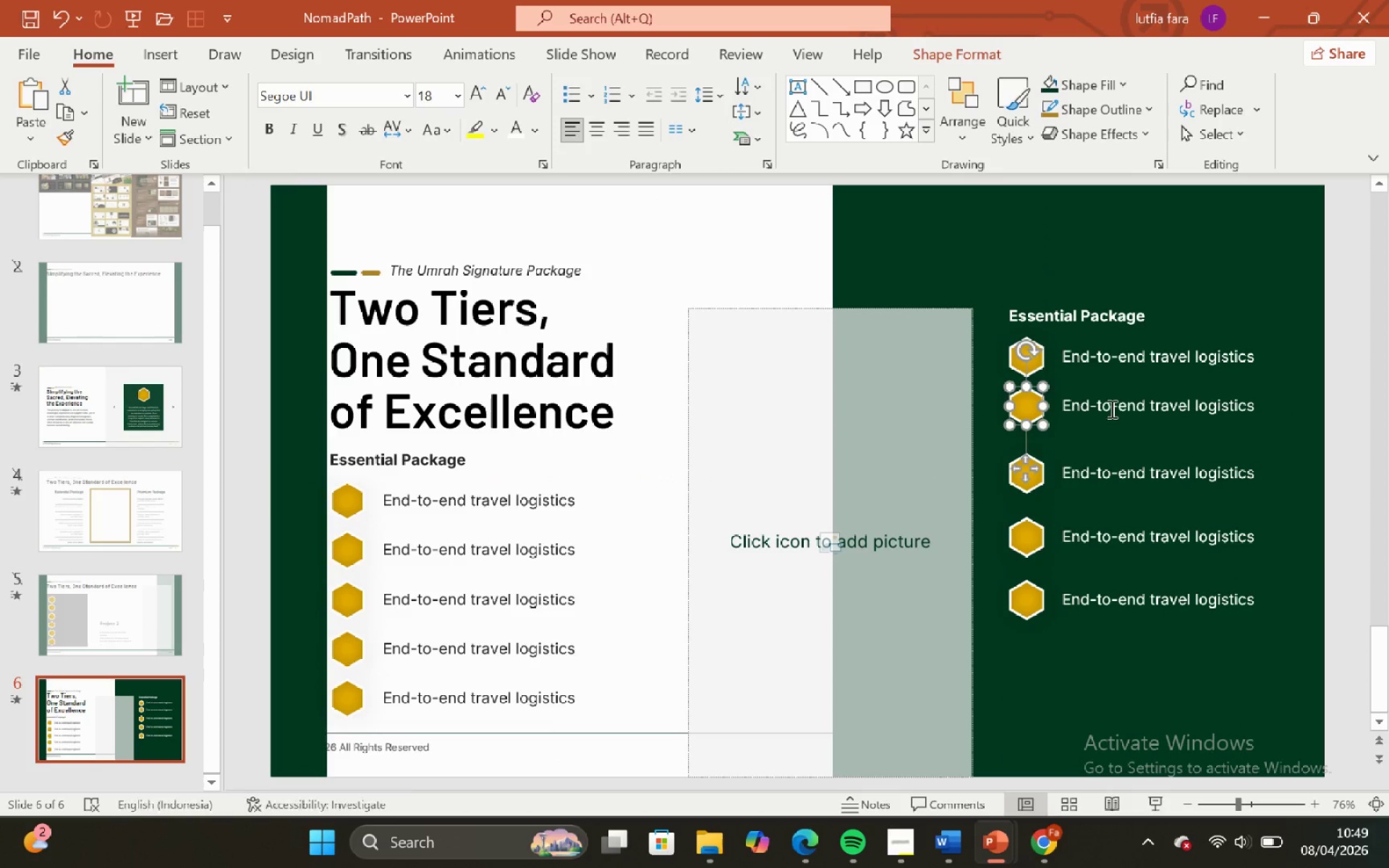 
double_click([1110, 409])
 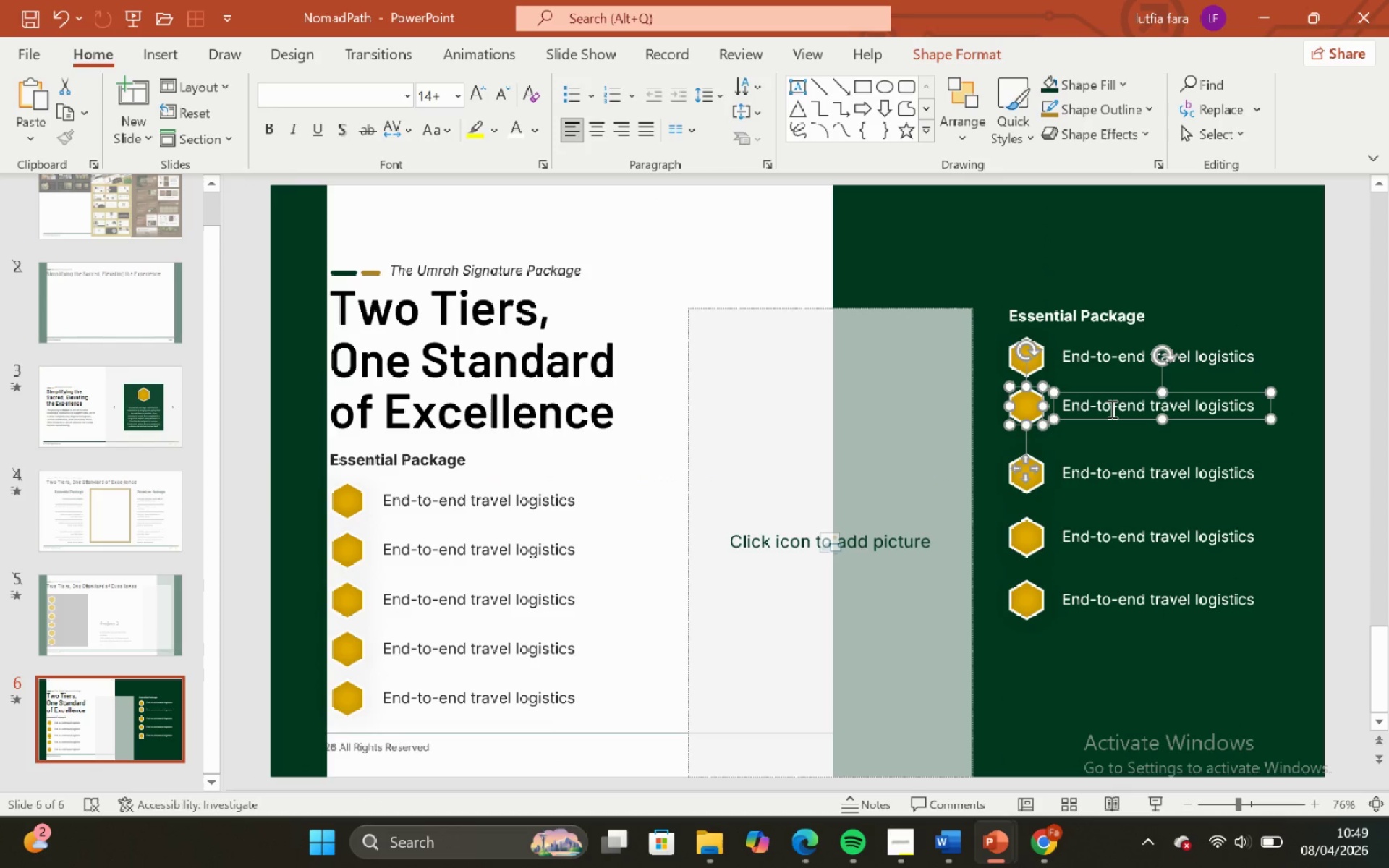 
key(Control+G)
 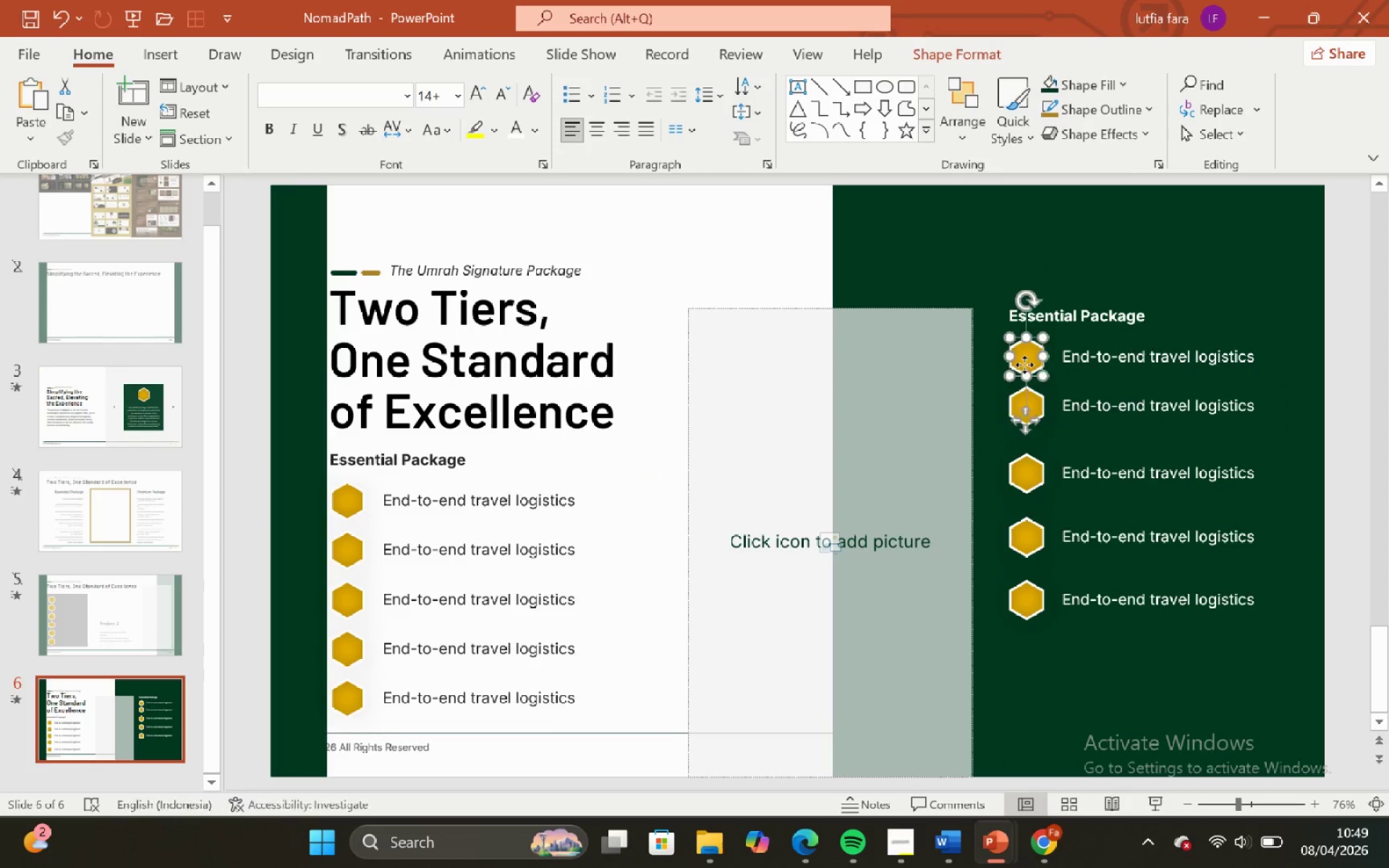 
hold_key(key=ShiftLeft, duration=0.33)
left_click([1079, 350])
 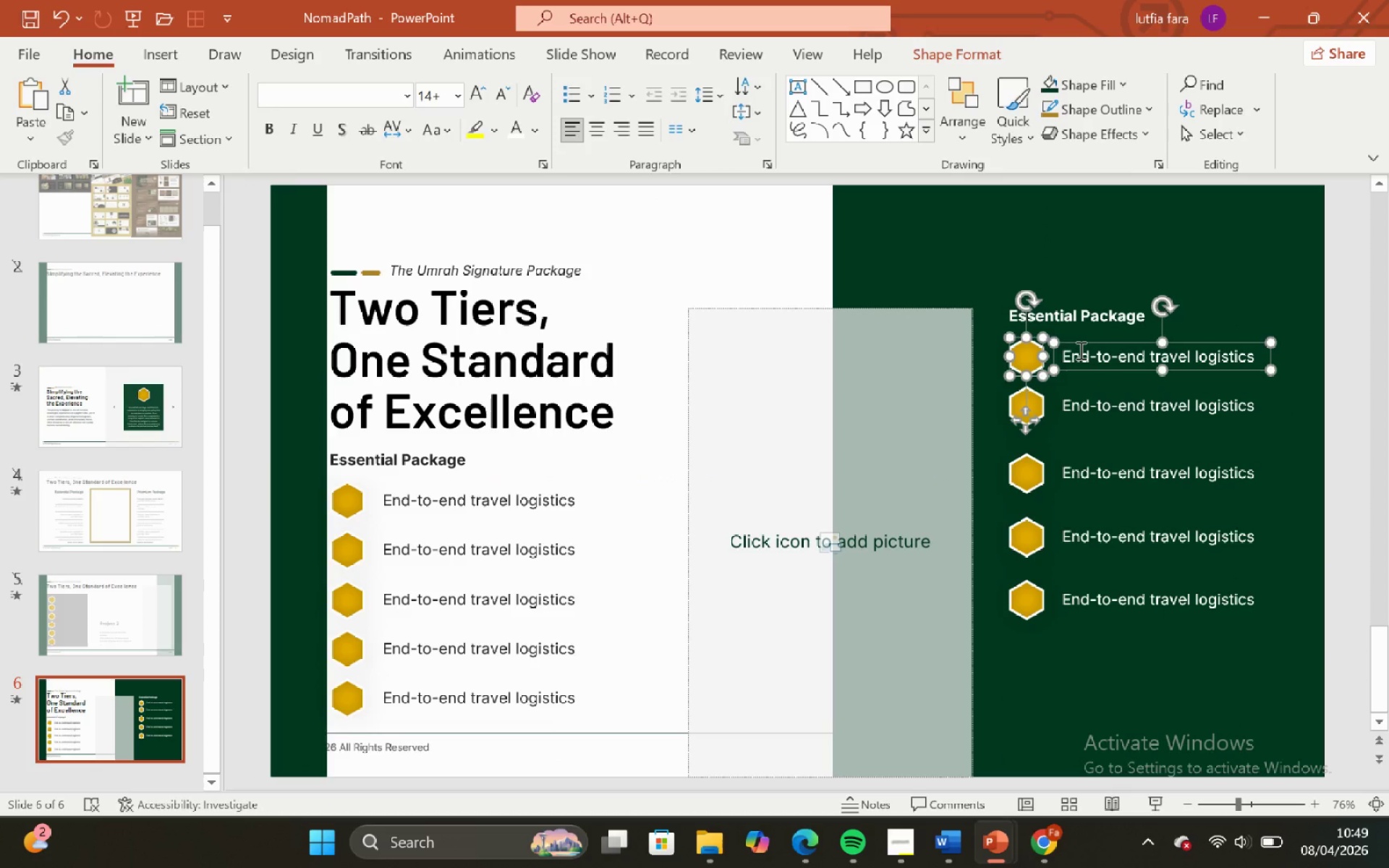 
key(Control+G)
 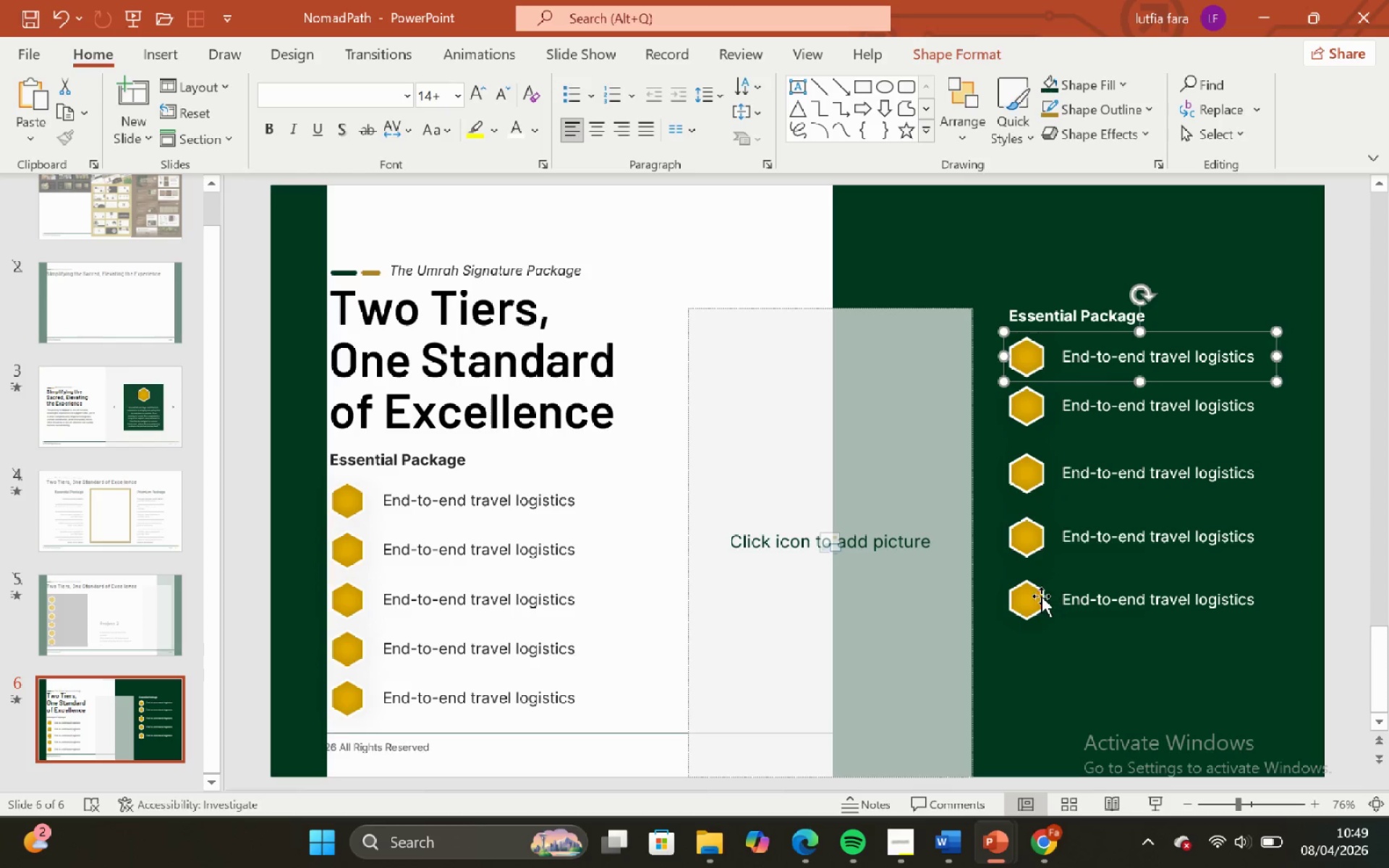 
left_click([1037, 594])
 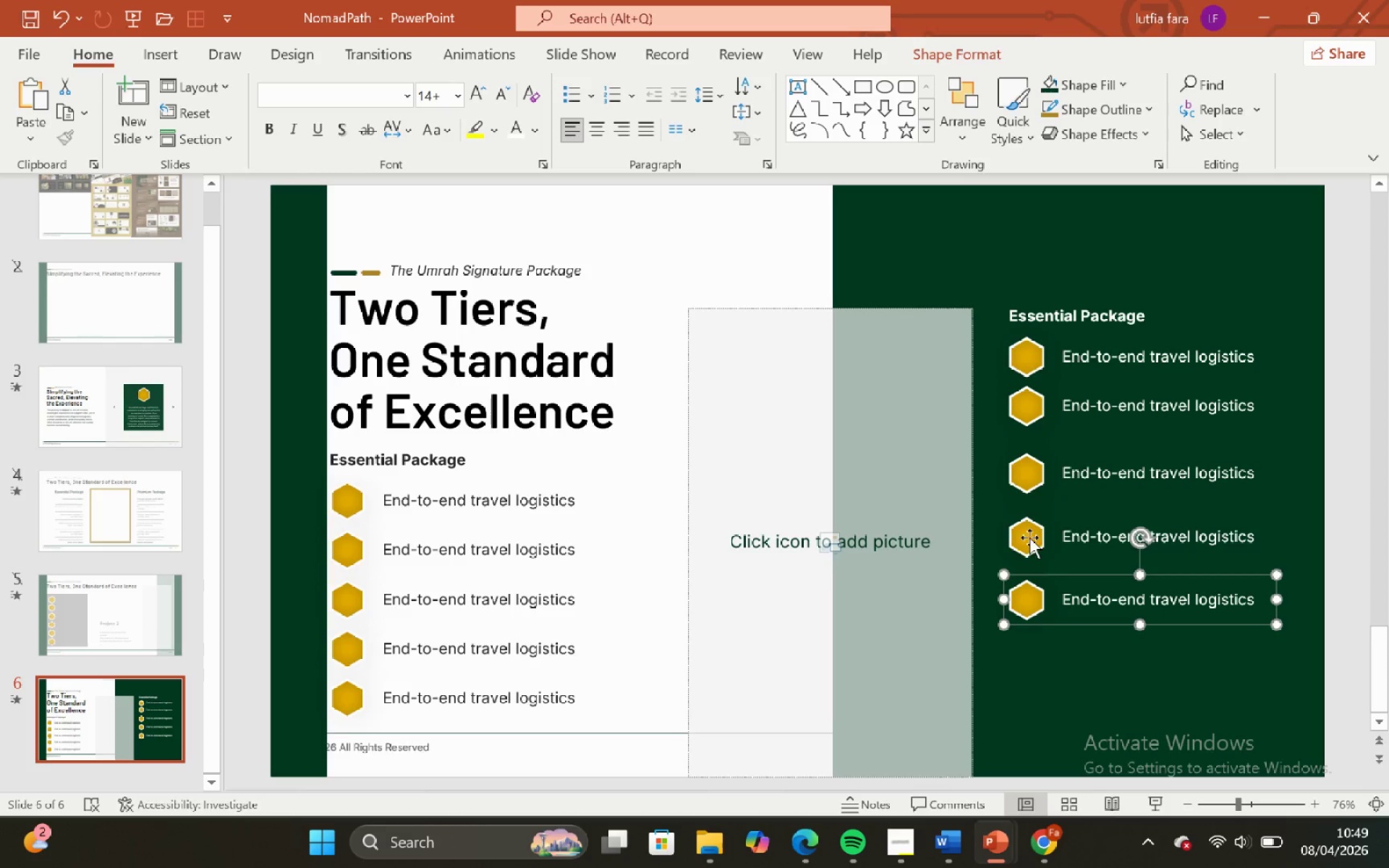 
hold_key(key=ShiftLeft, duration=2.11)
double_click([1029, 534])
 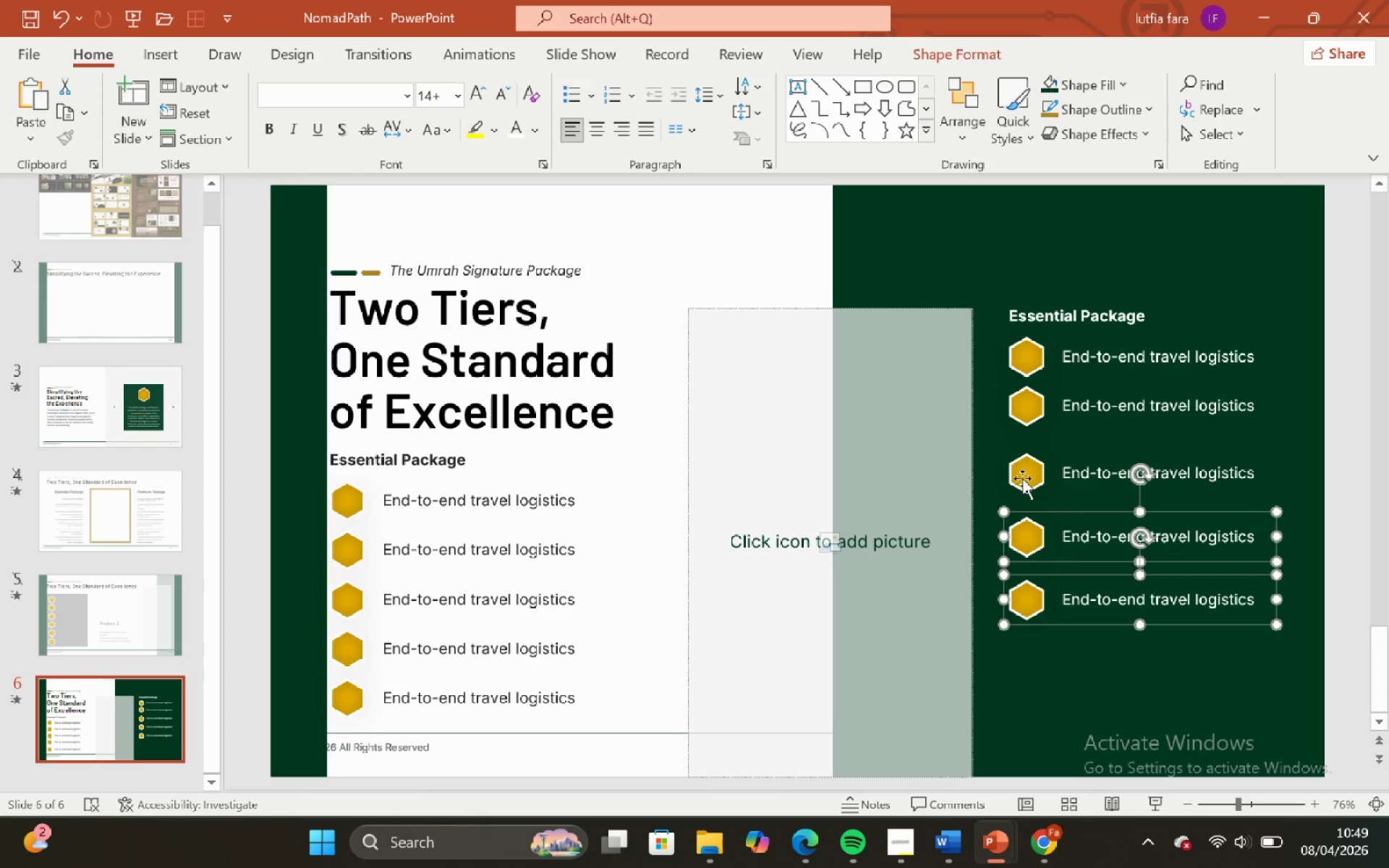 
triple_click([1022, 478])
 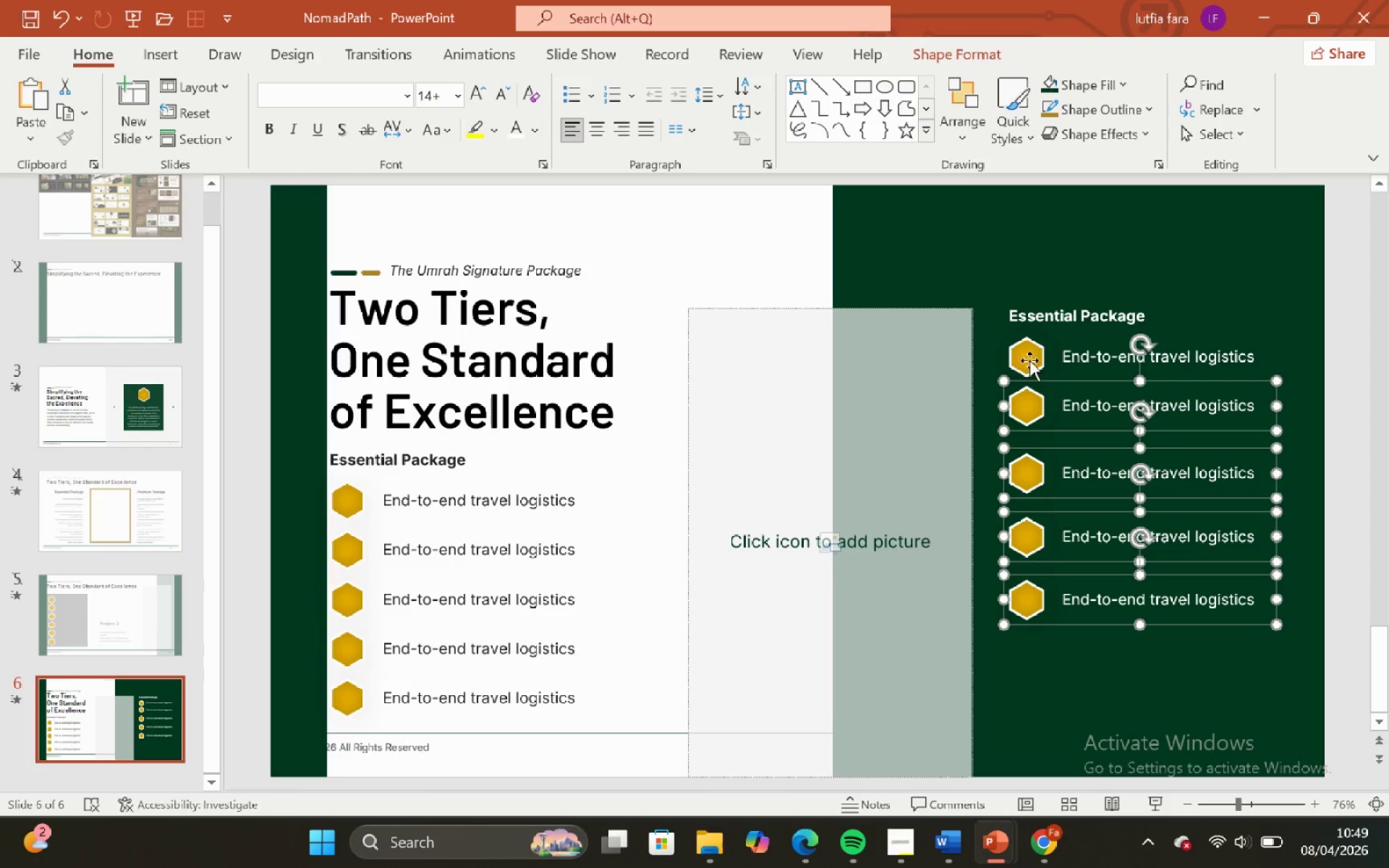 
left_click([1029, 360])
 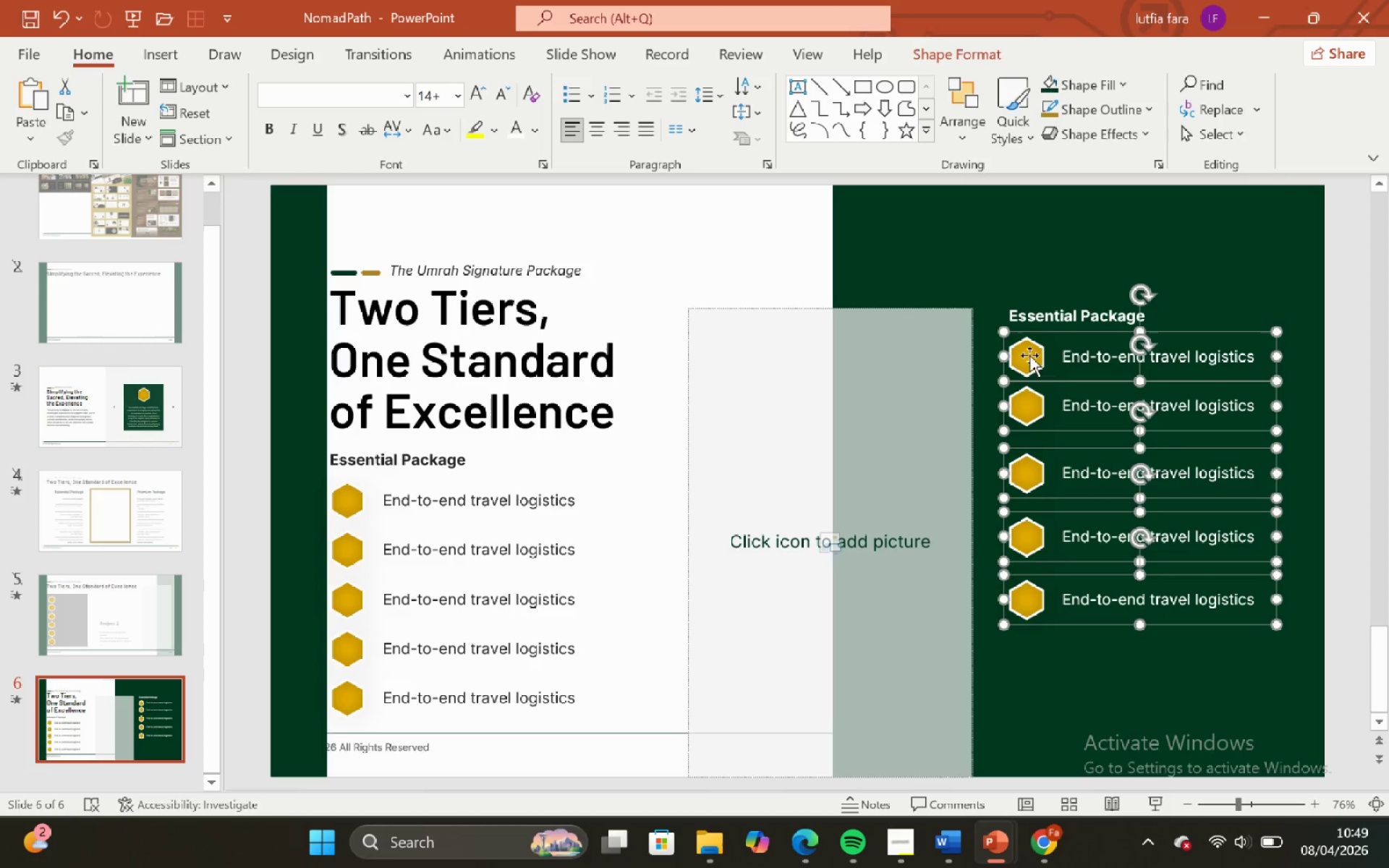 
hold_key(key=ShiftLeft, duration=1.62)
left_click_drag(start_coordinate=[1029, 355], to_coordinate=[1024, 370])
 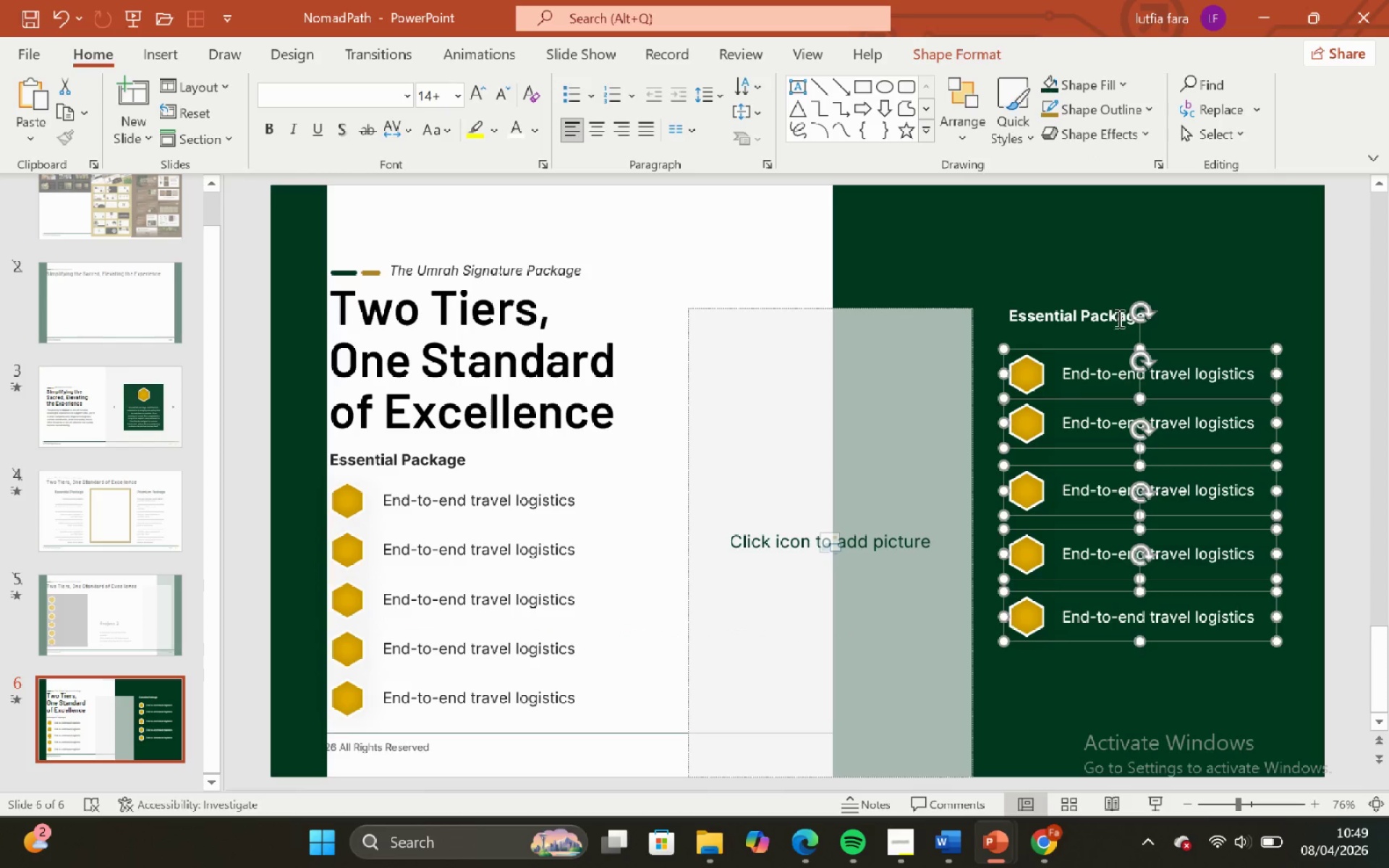 
key(ArrowUp)
 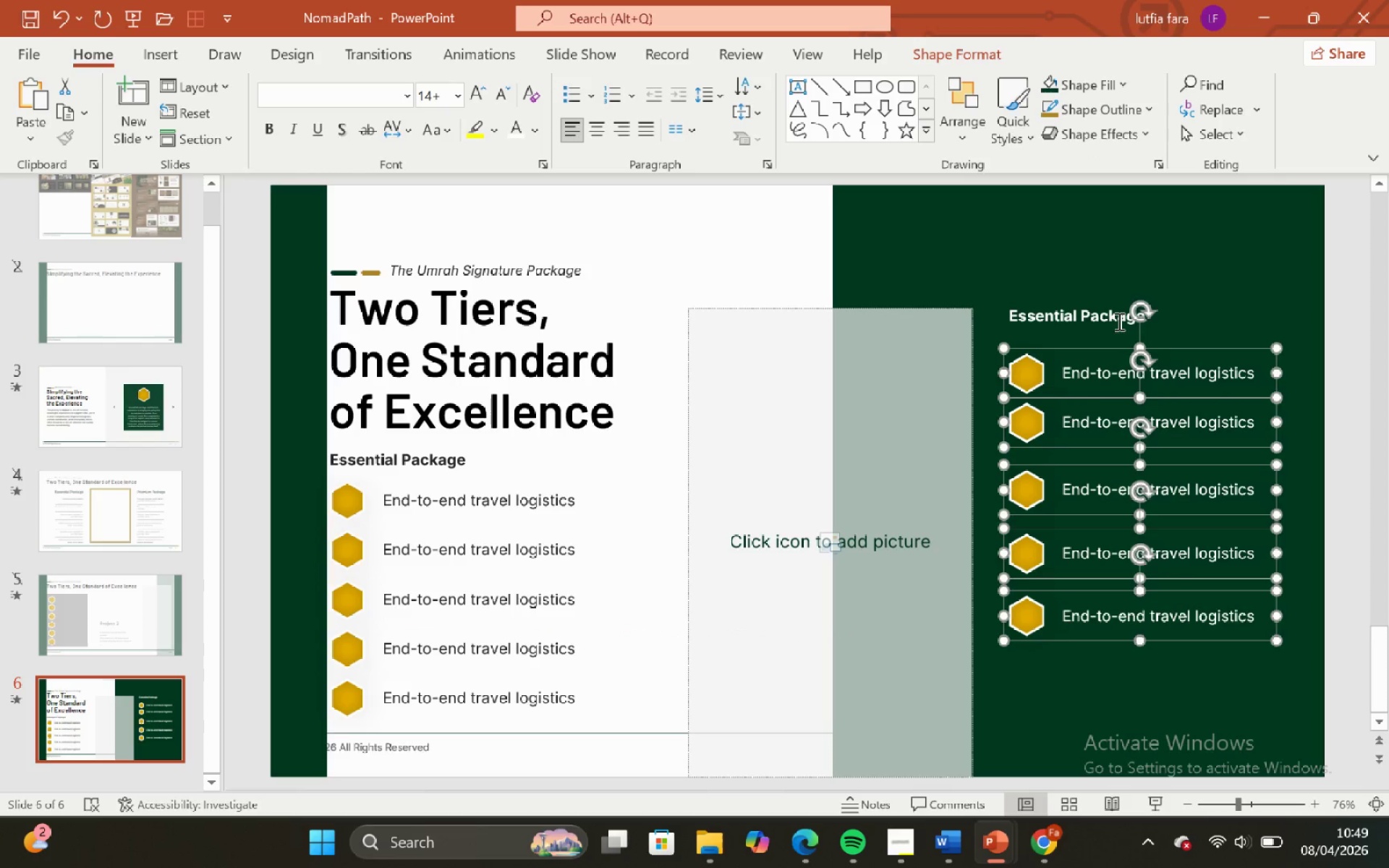 
key(ArrowUp)
 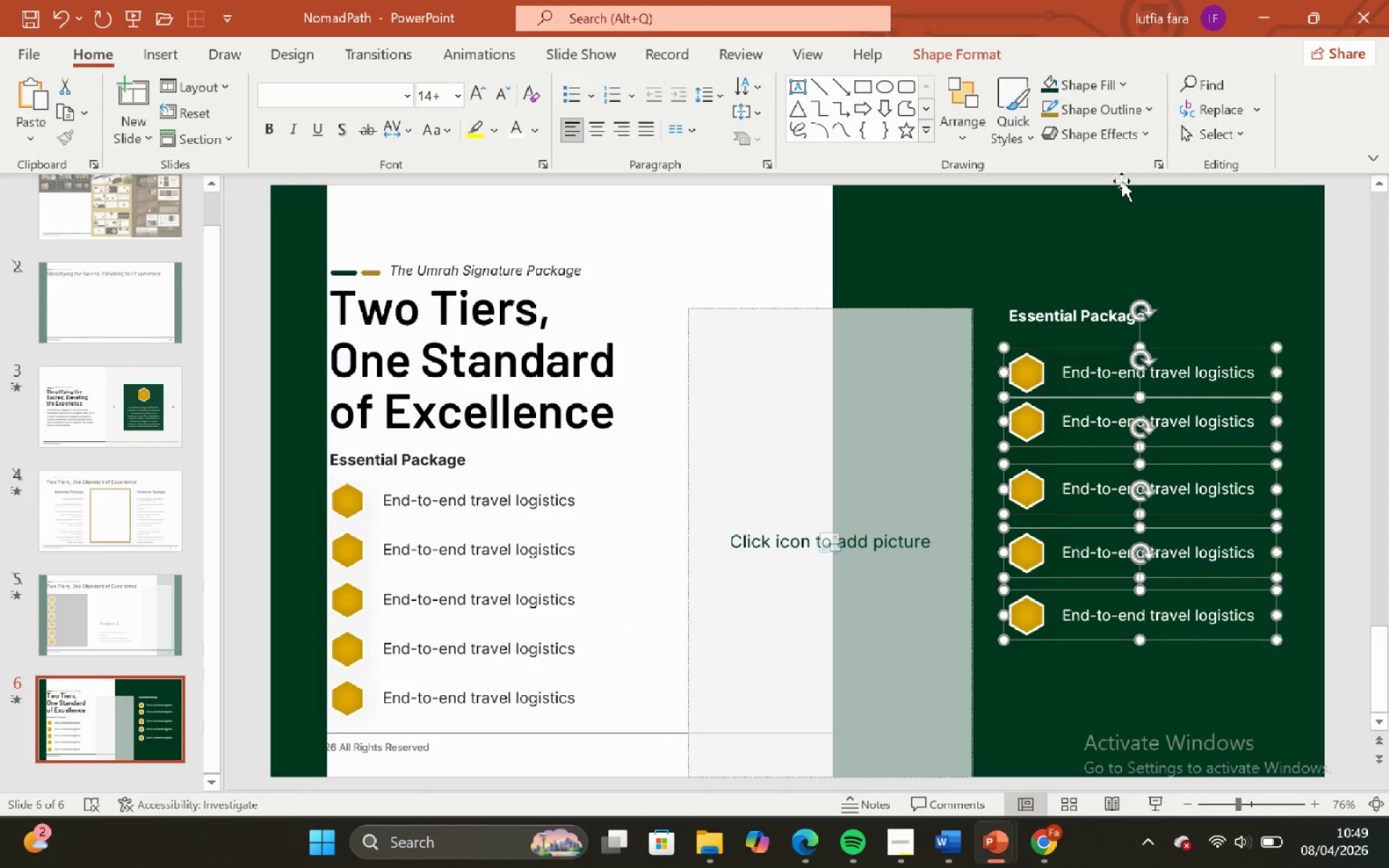 
key(ArrowUp)
 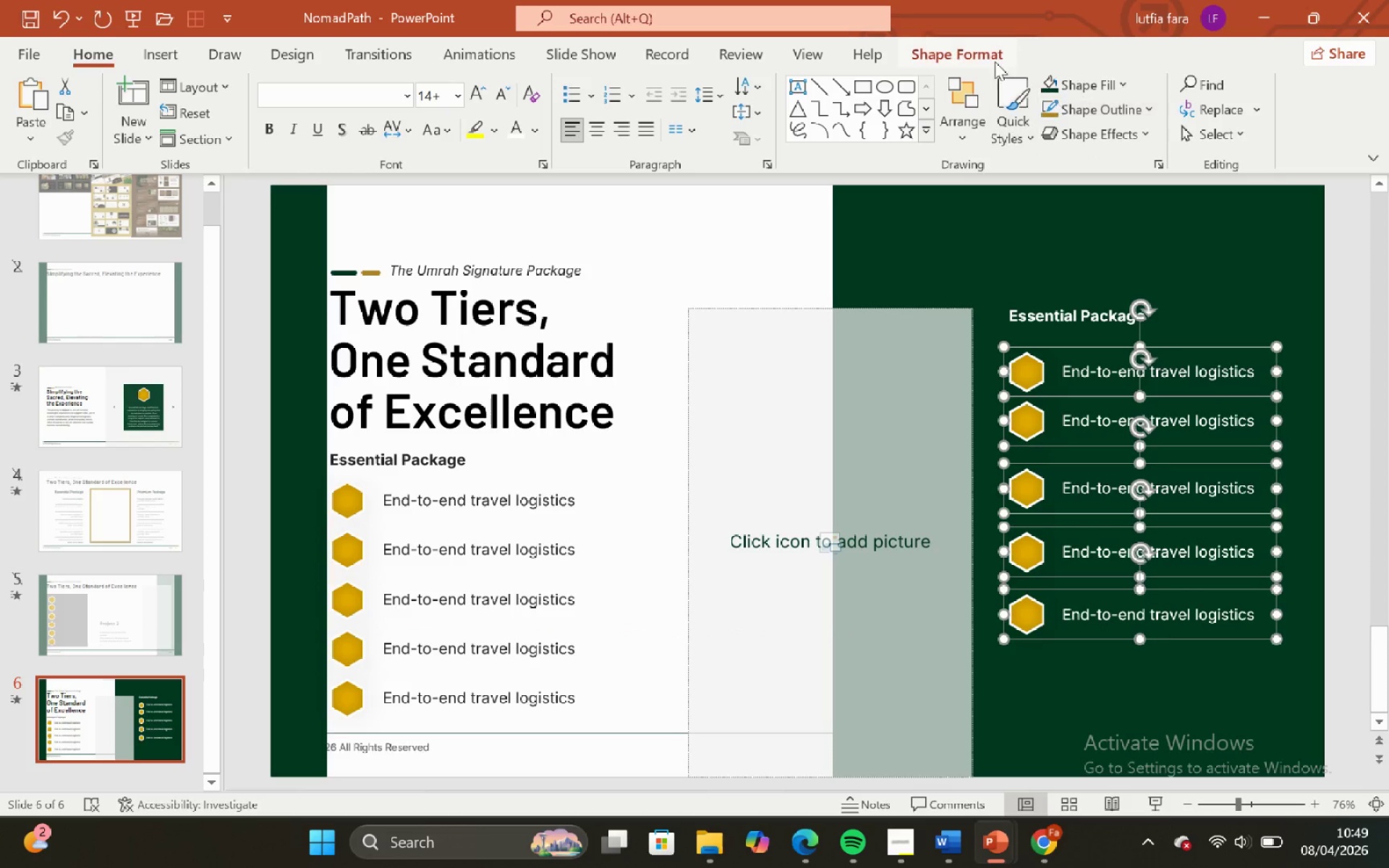 
key(ArrowUp)
 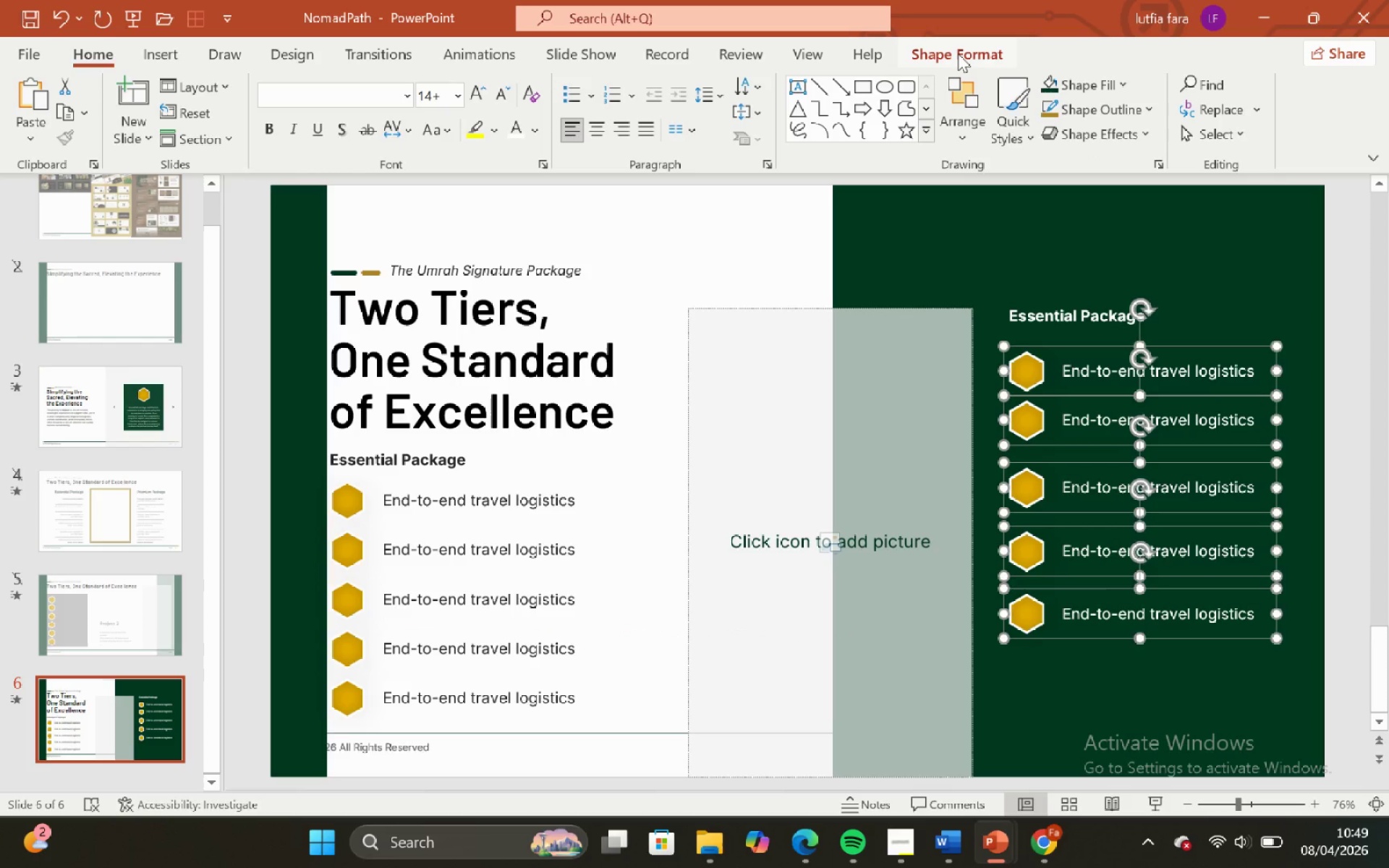 
key(ArrowDown)
 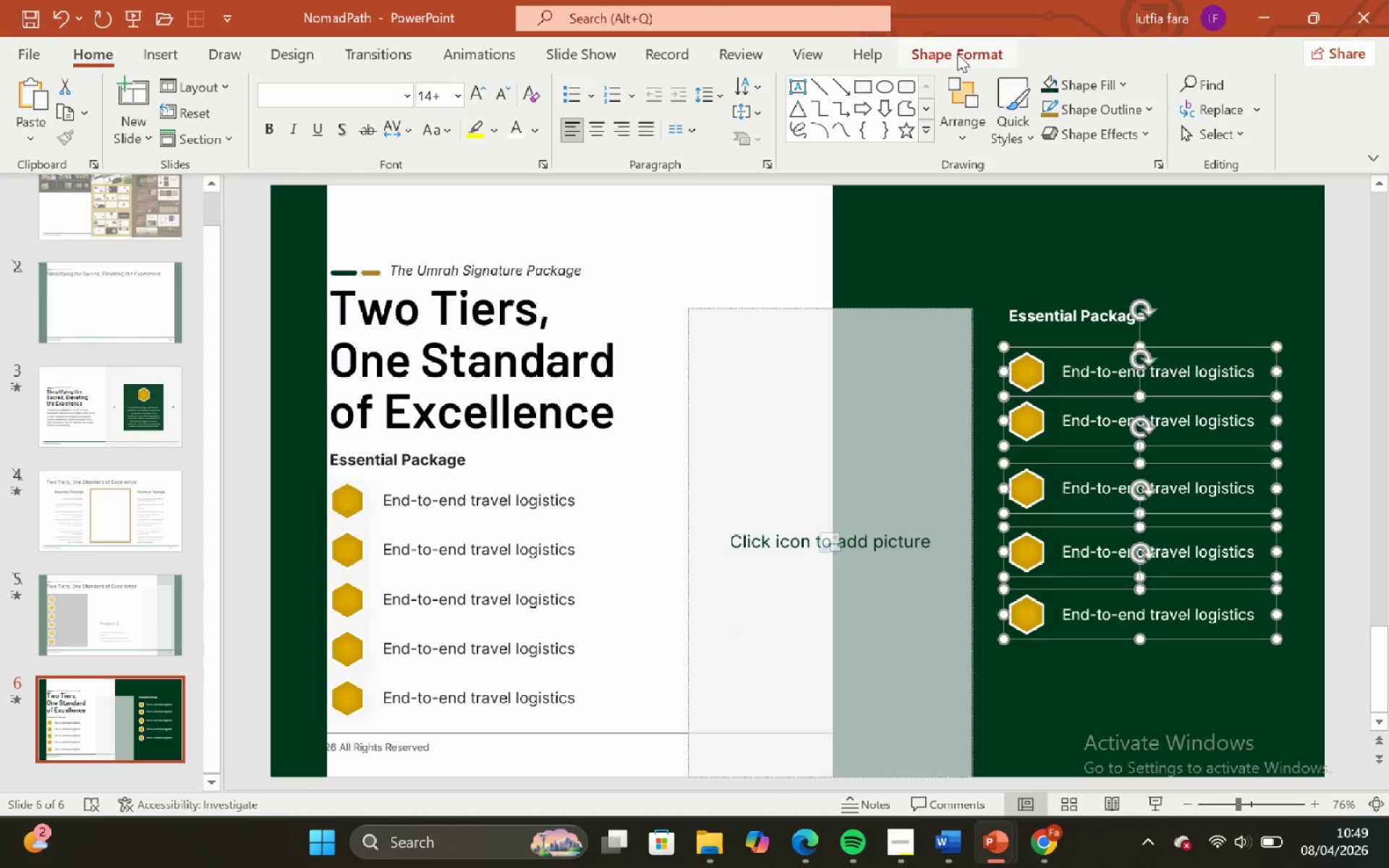 
left_click_drag(start_coordinate=[957, 54], to_coordinate=[969, 51])
 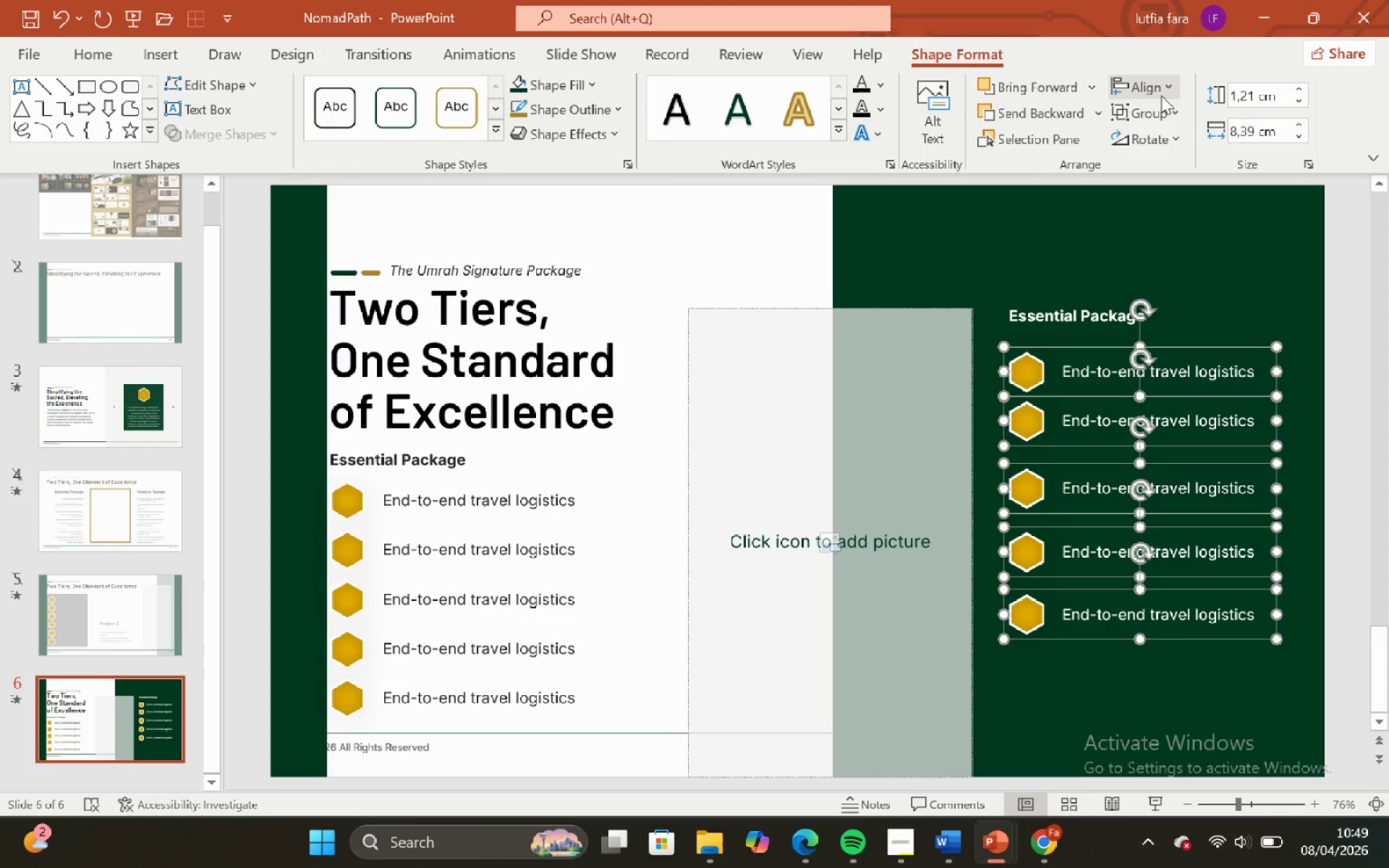 
left_click([1161, 91])
 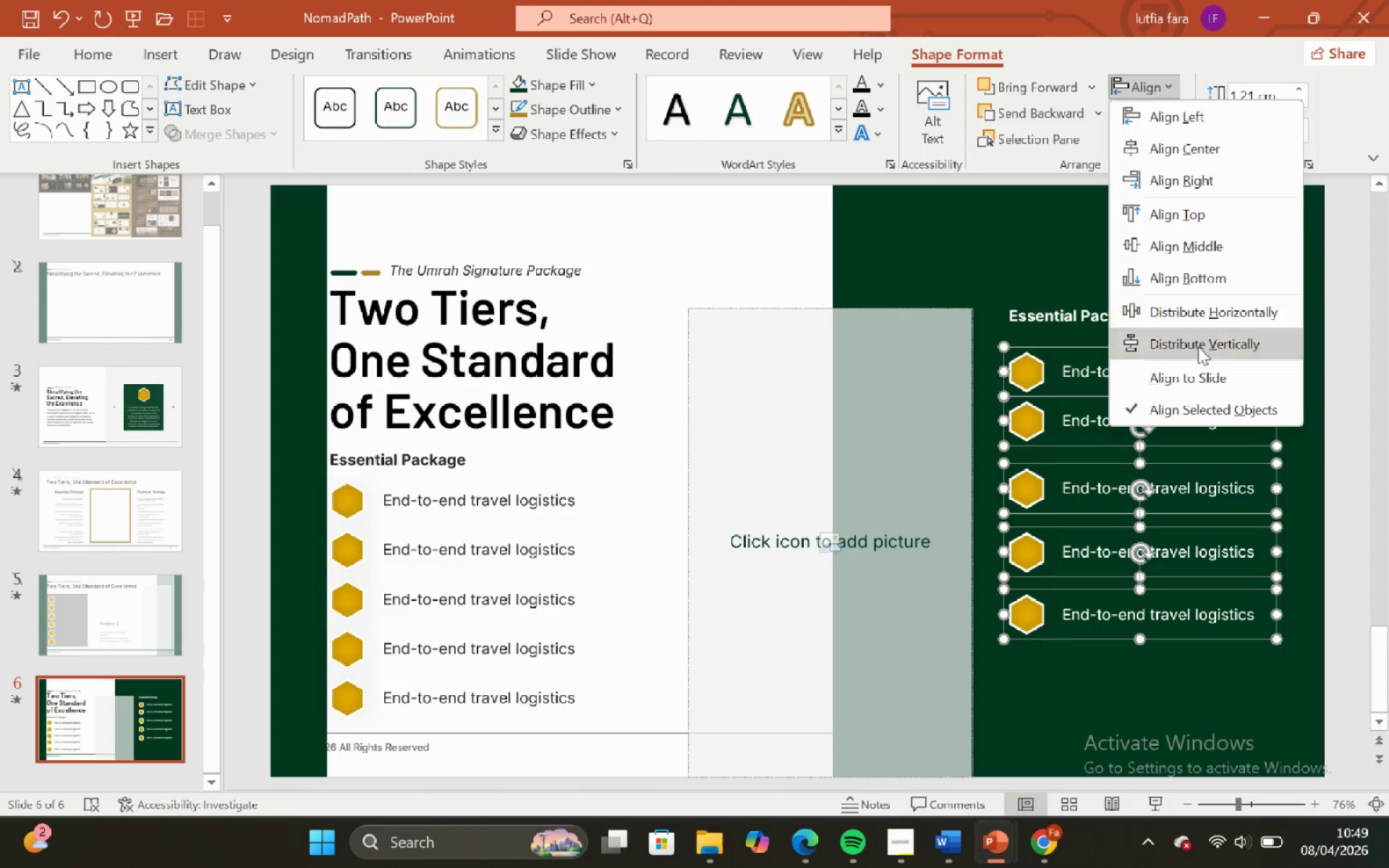 
left_click([1199, 352])
 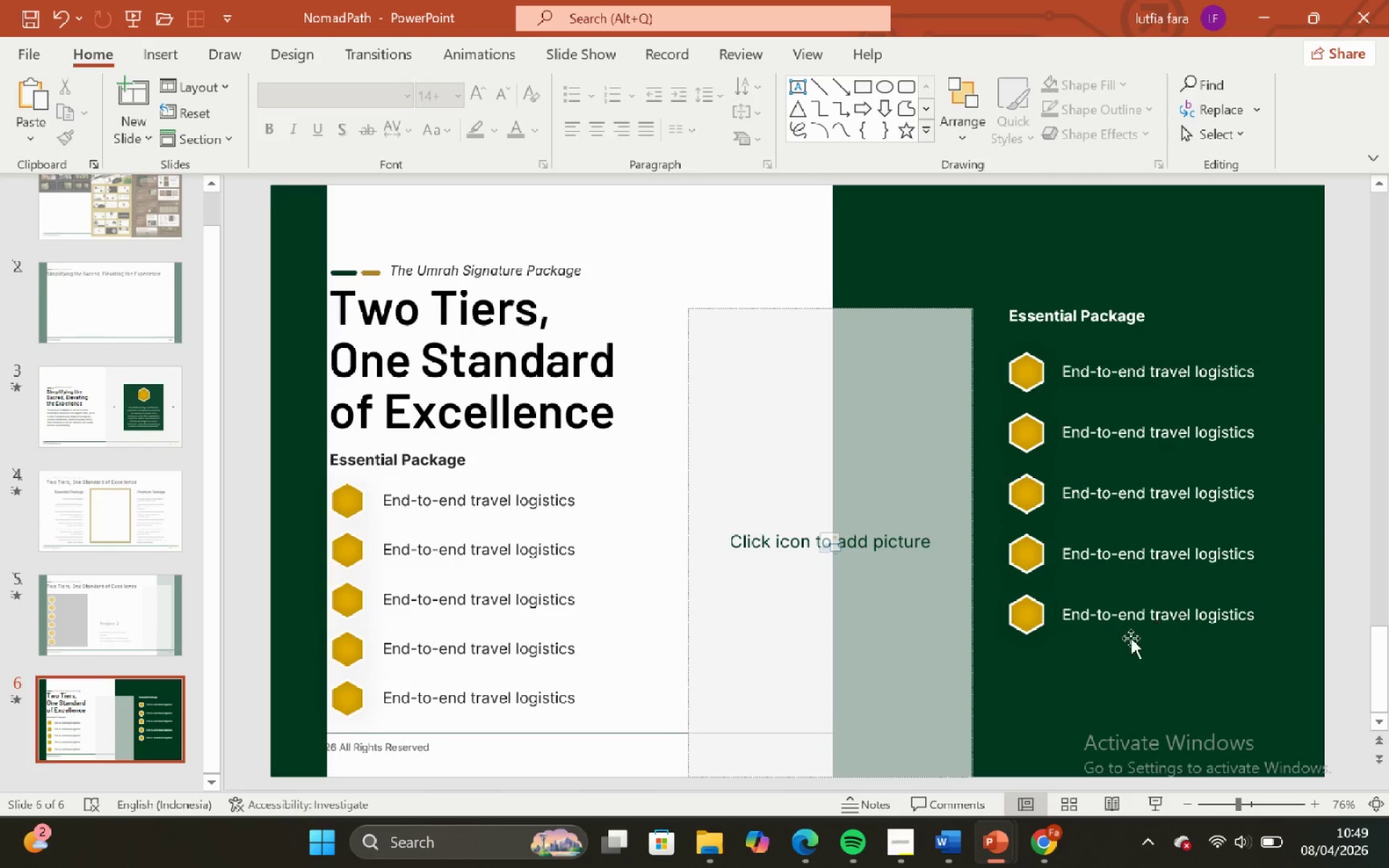 
left_click([1020, 631])
 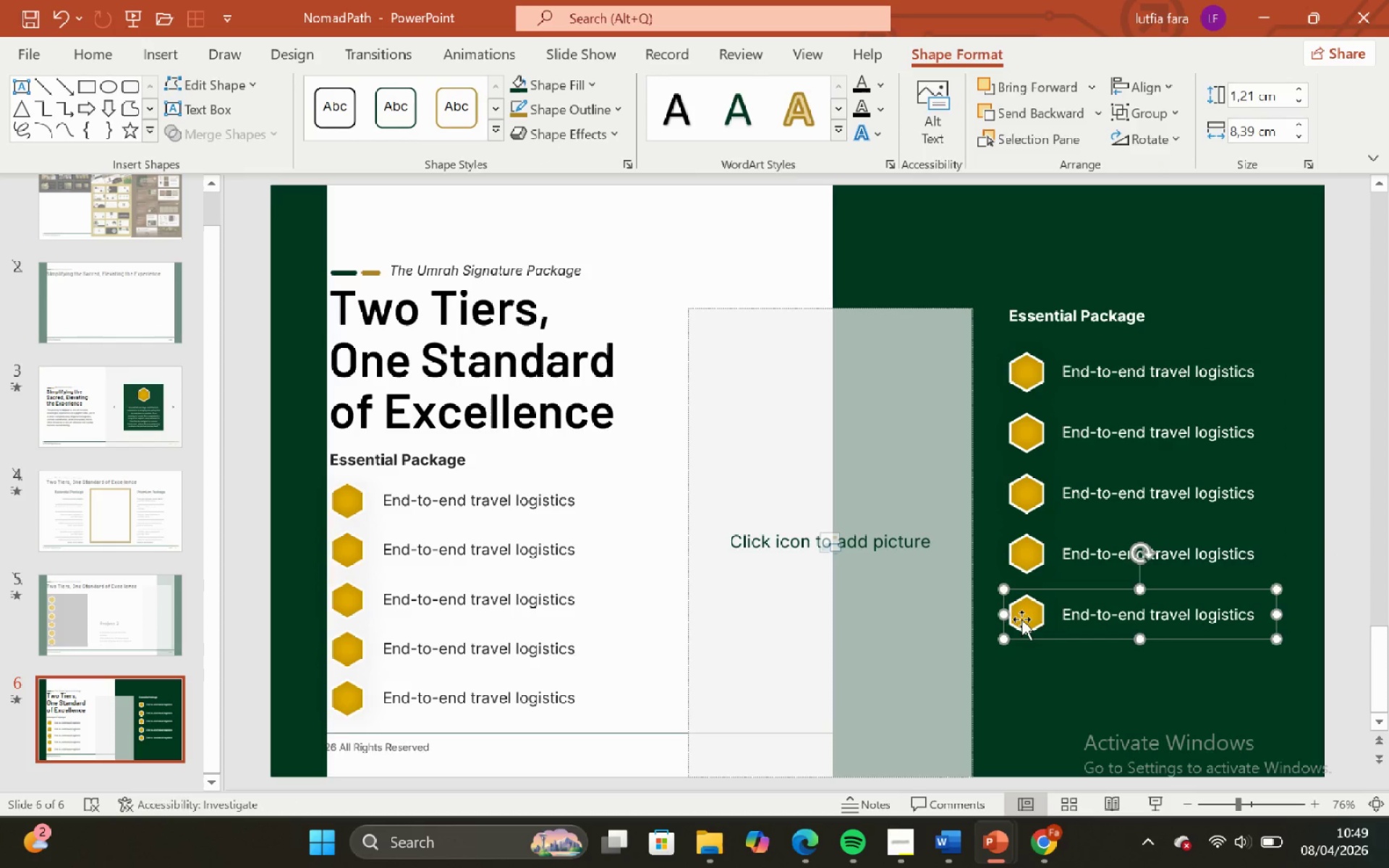 
hold_key(key=ShiftLeft, duration=1.55)
 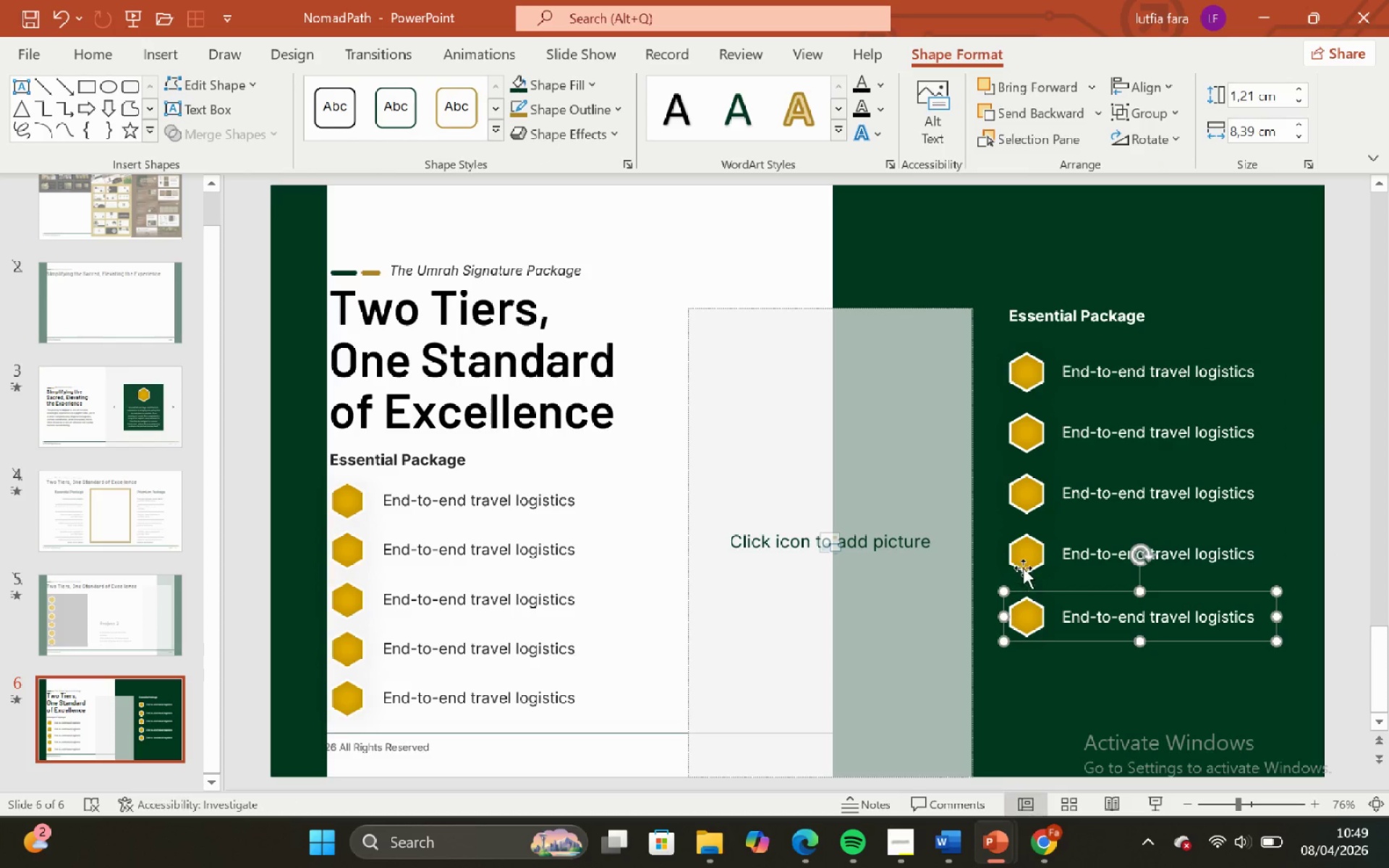 
hold_key(key=ShiftLeft, duration=2.77)
left_click([1023, 568])
 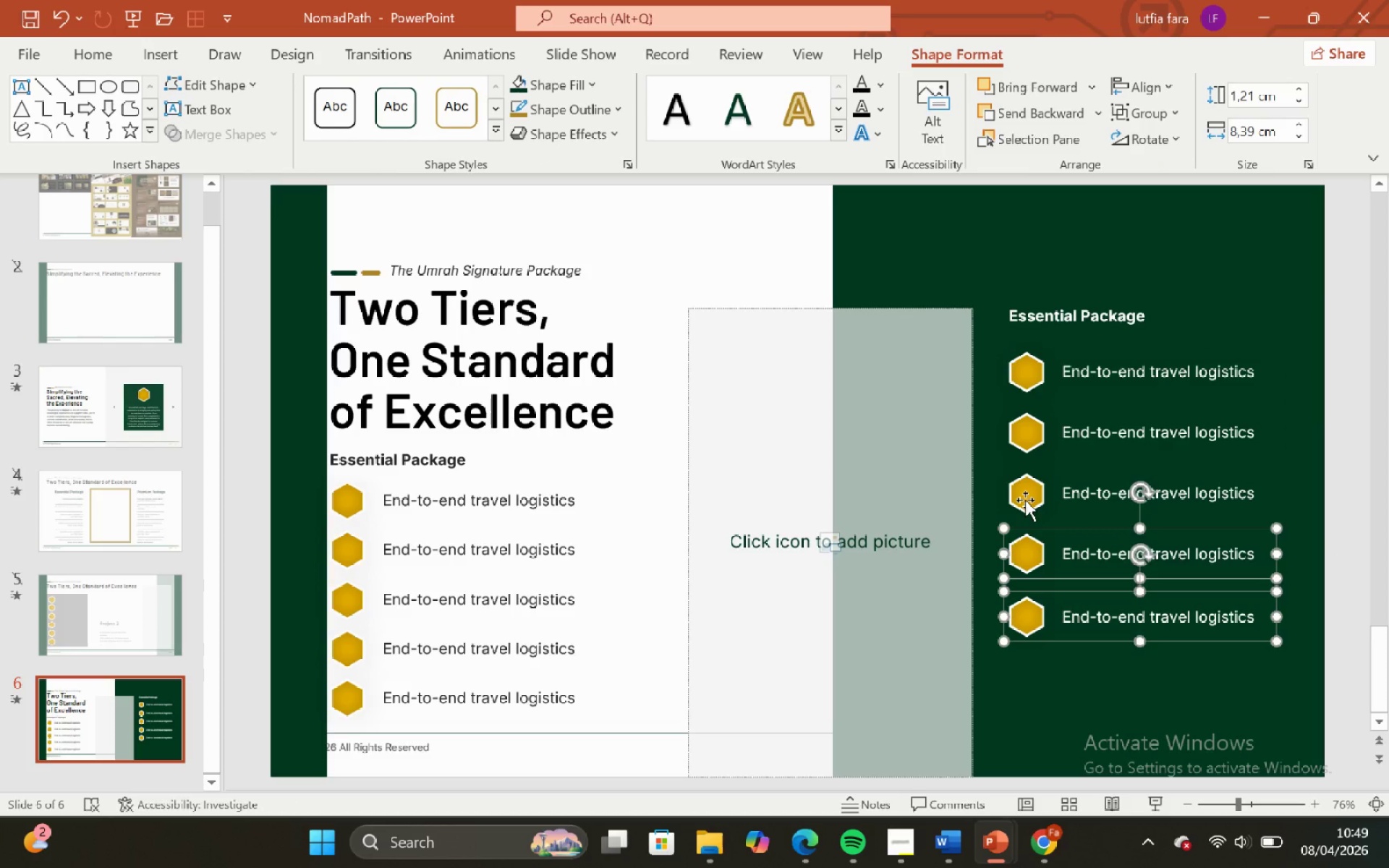 
left_click([1025, 500])
 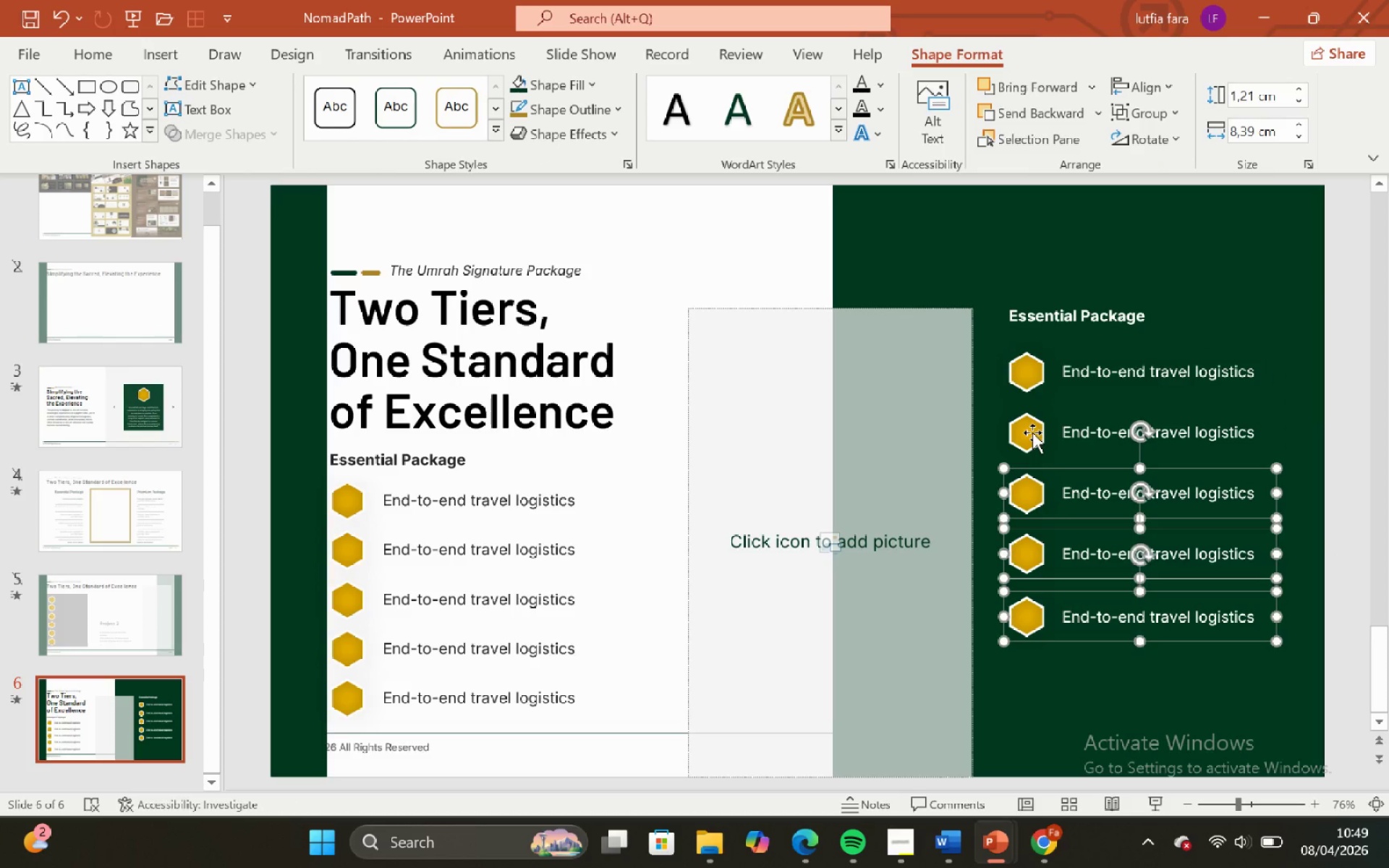 
left_click([1032, 433])
 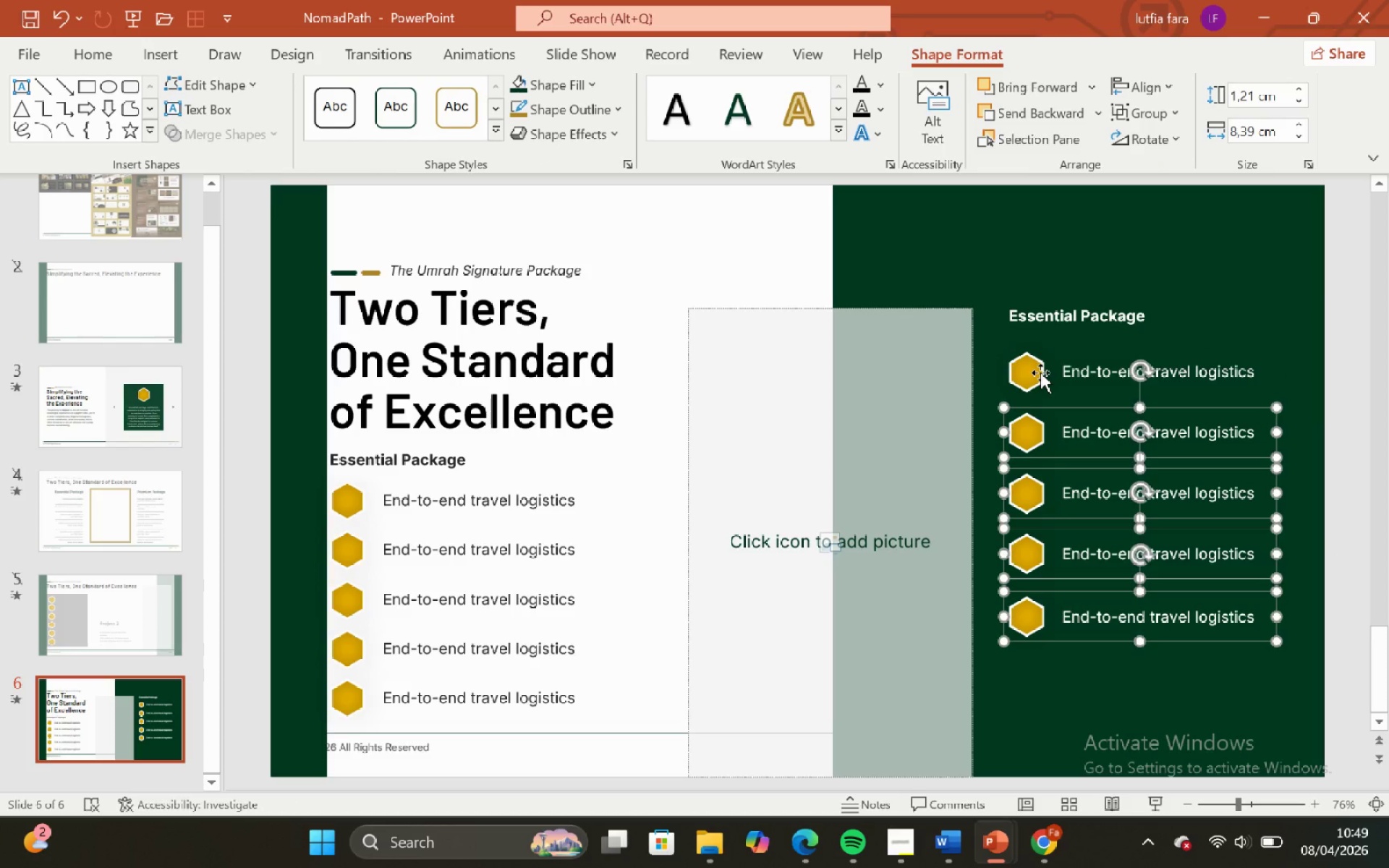 
left_click([1040, 373])
 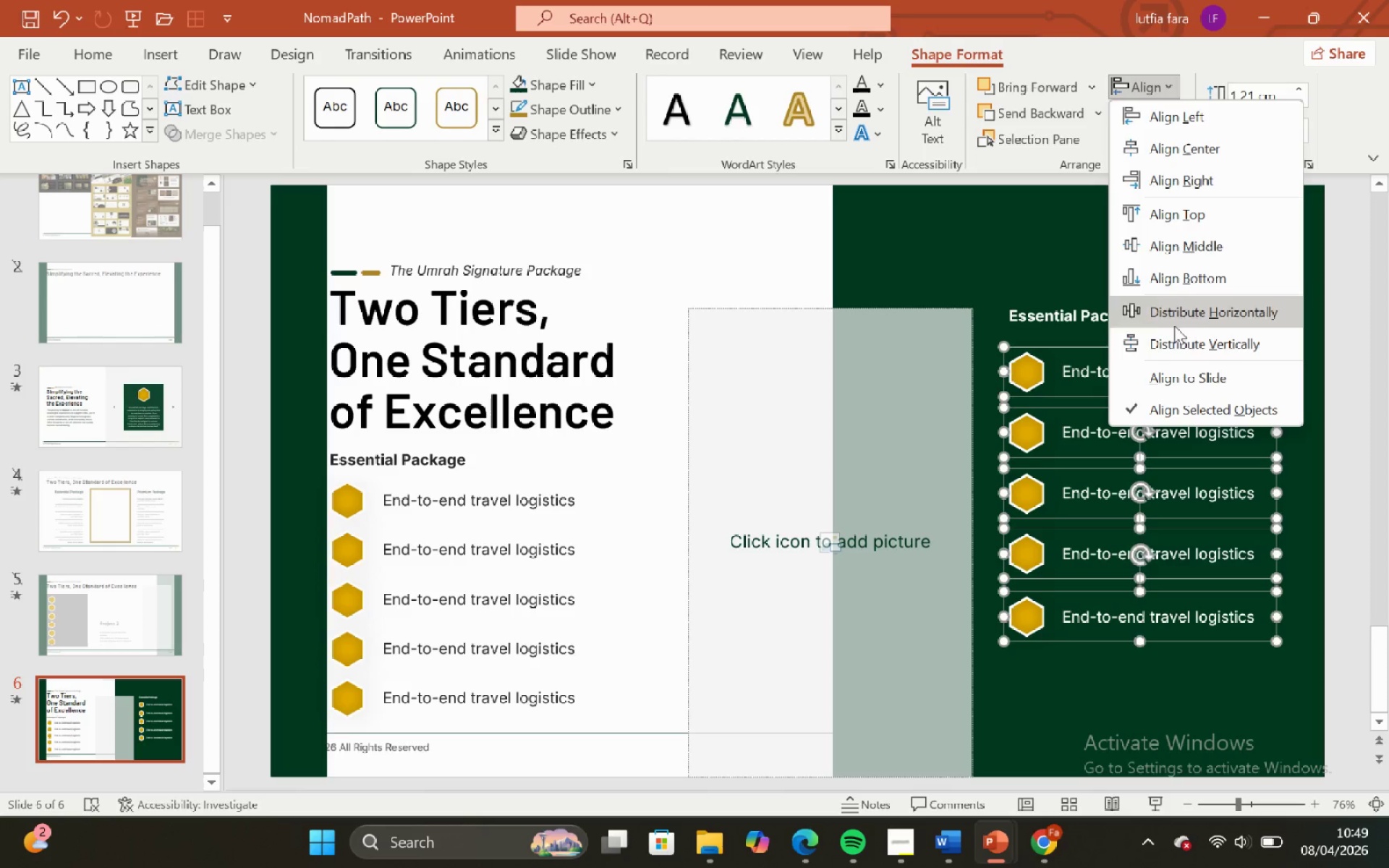 
left_click([1180, 338])
 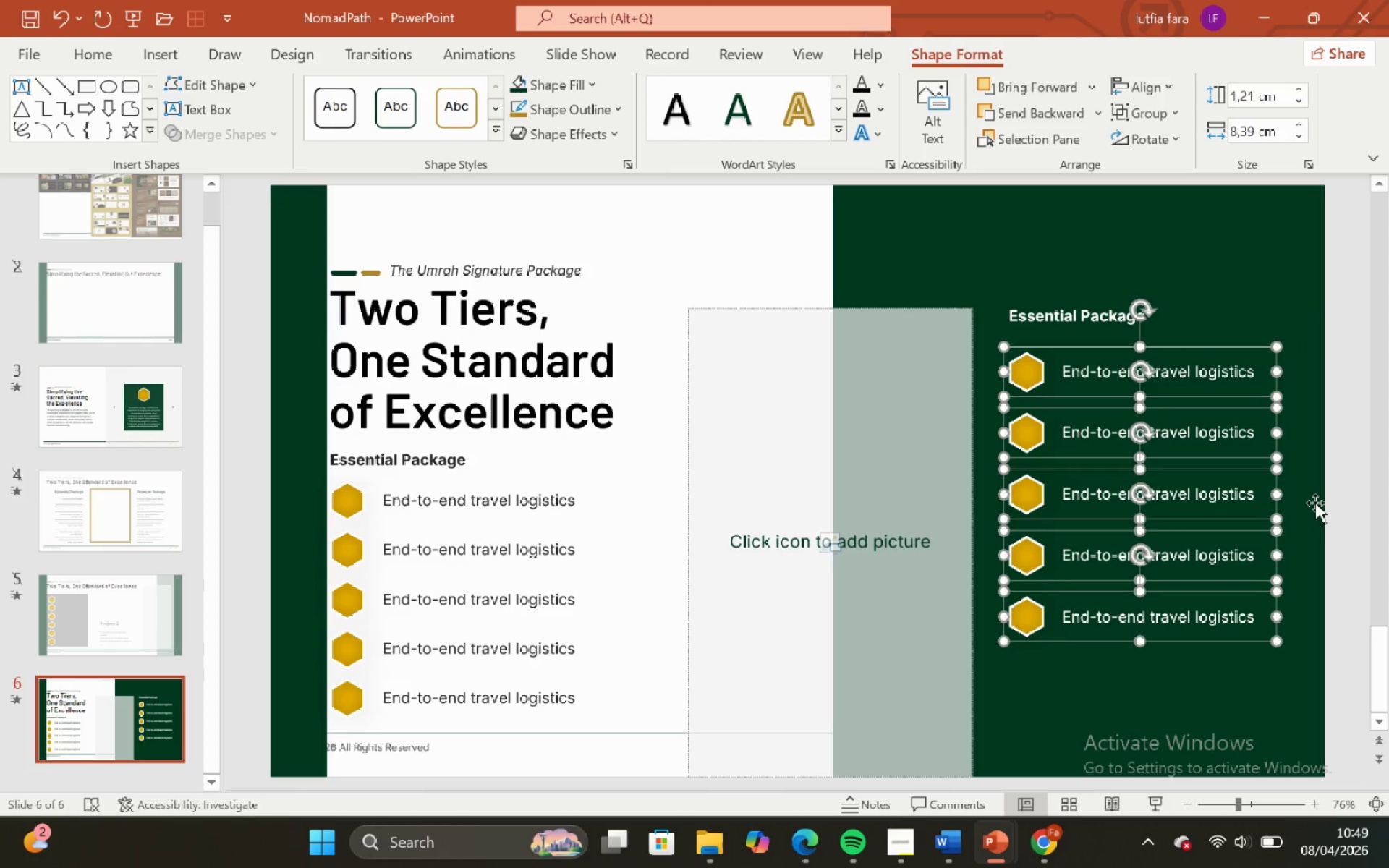 
left_click([1351, 457])
 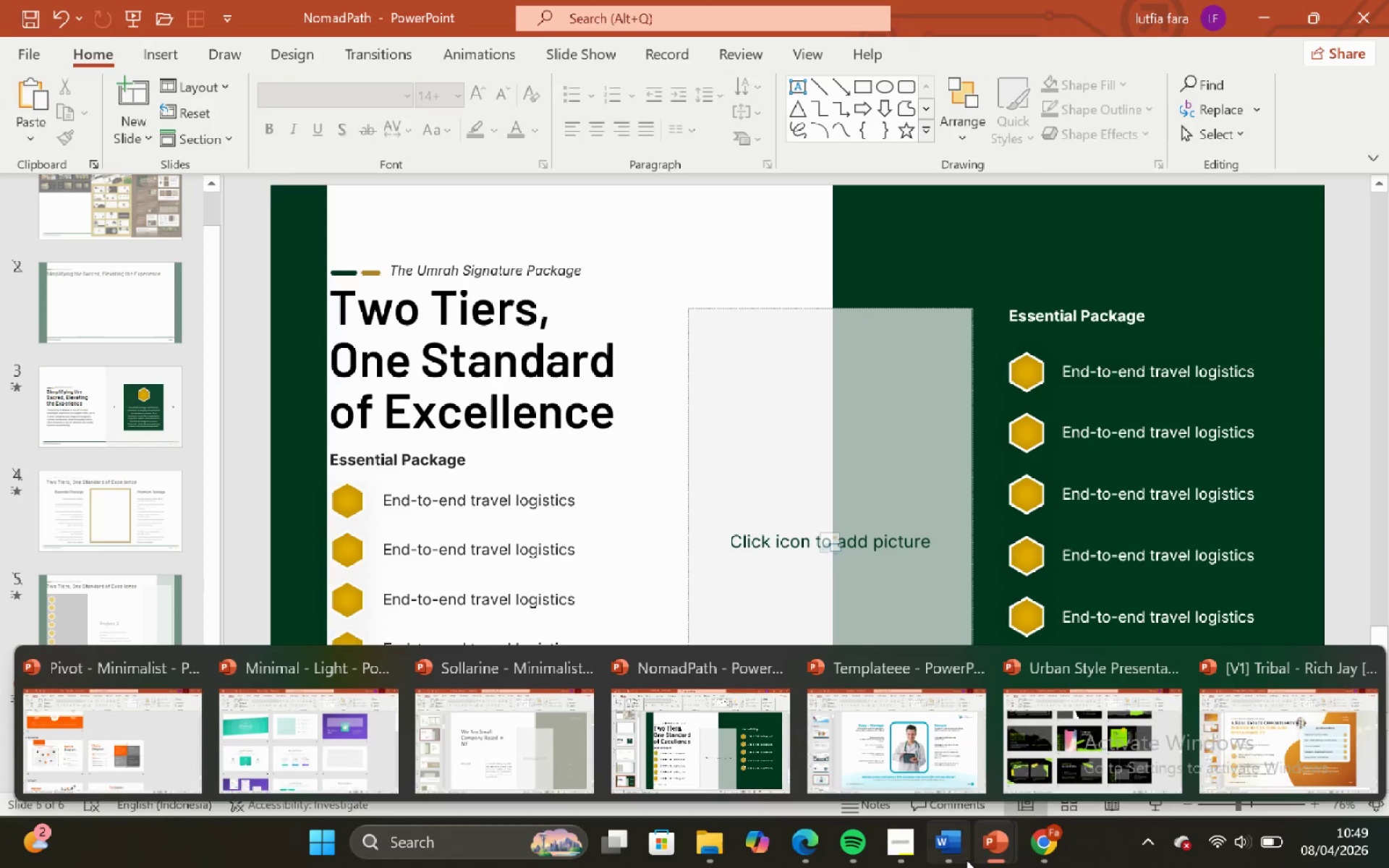 
left_click([917, 750])
 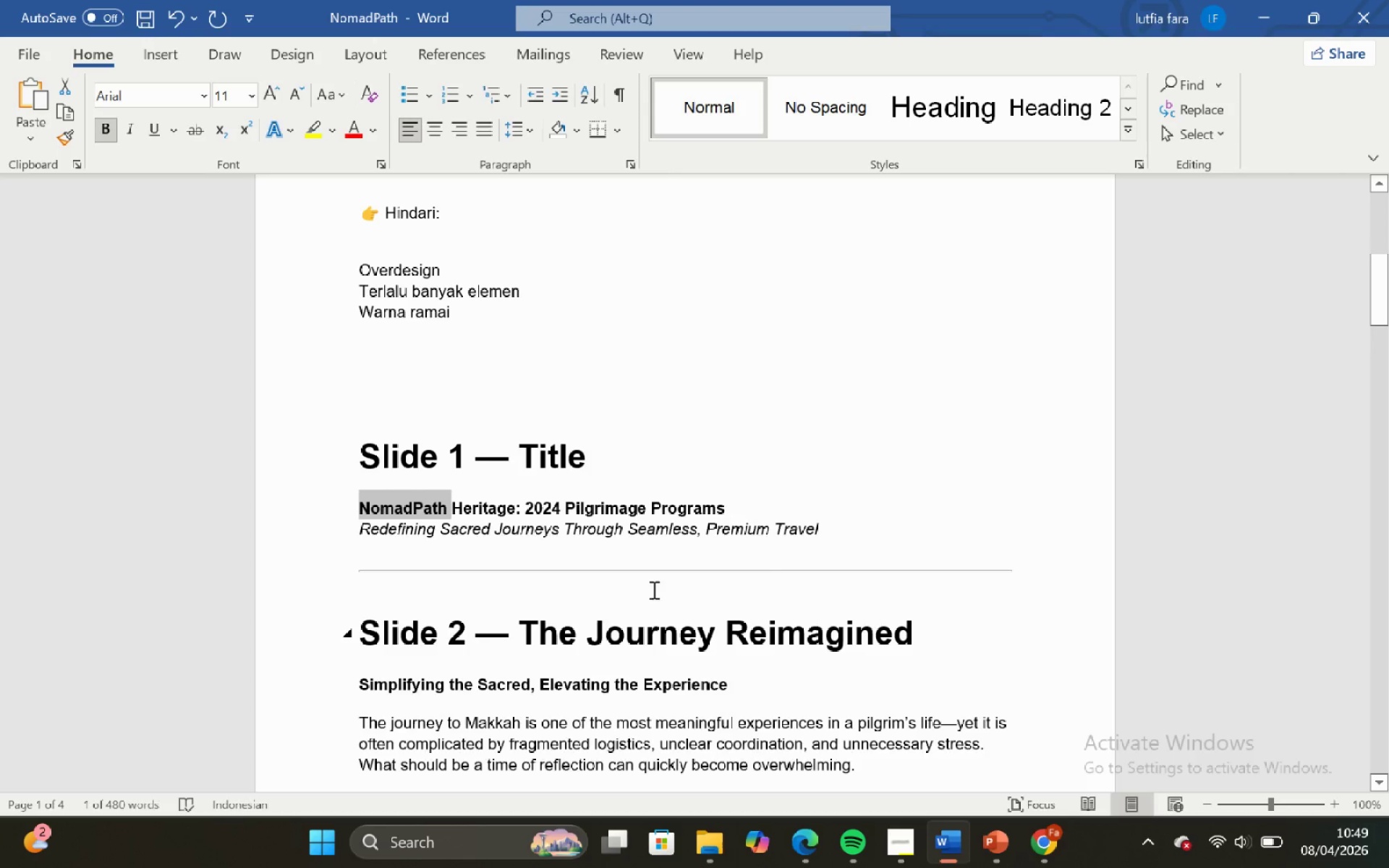 
scroll: coordinate [668, 735], scroll_direction: down, amount: 38.0
 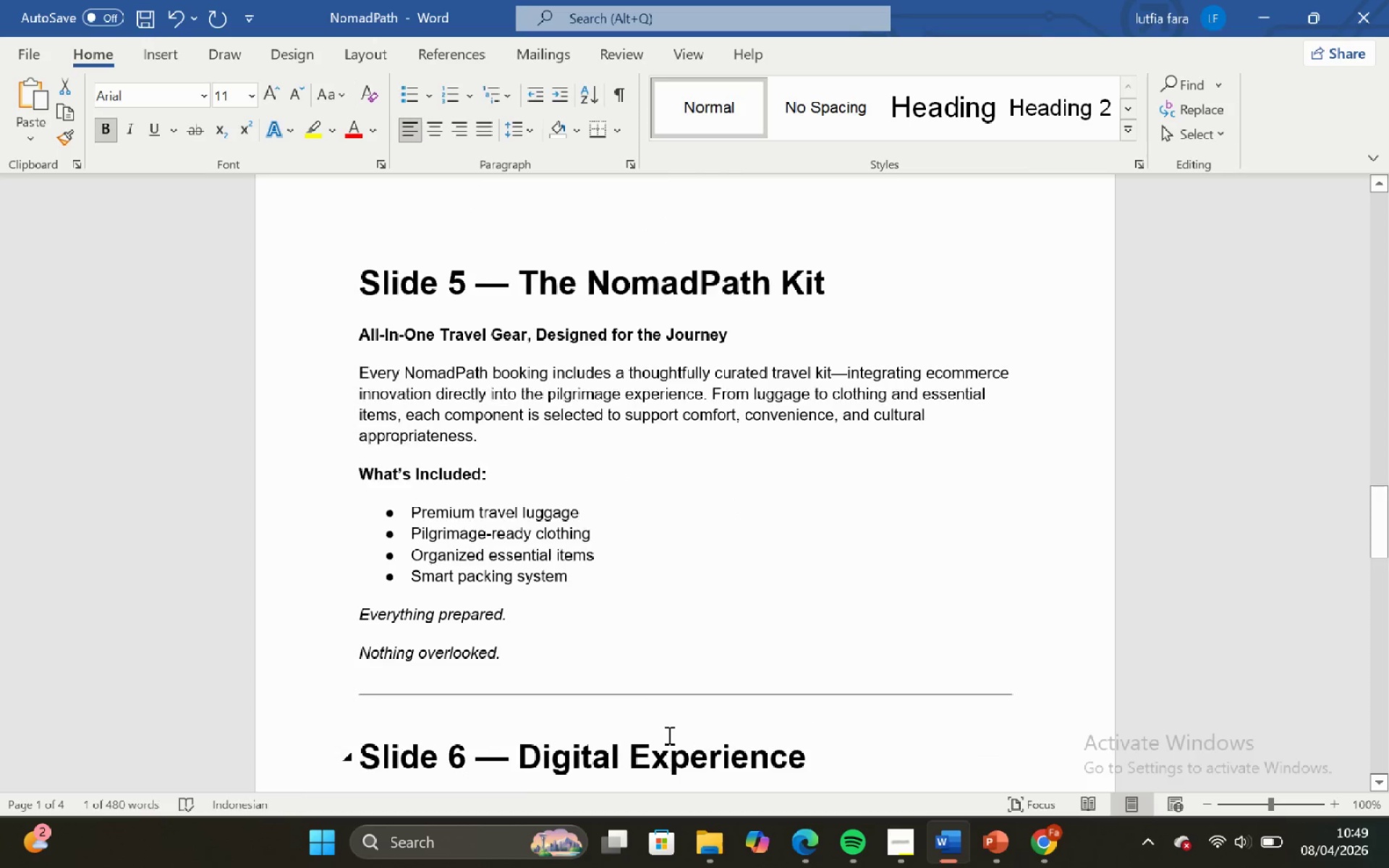 
scroll: coordinate [670, 740], scroll_direction: up, amount: 20.0
 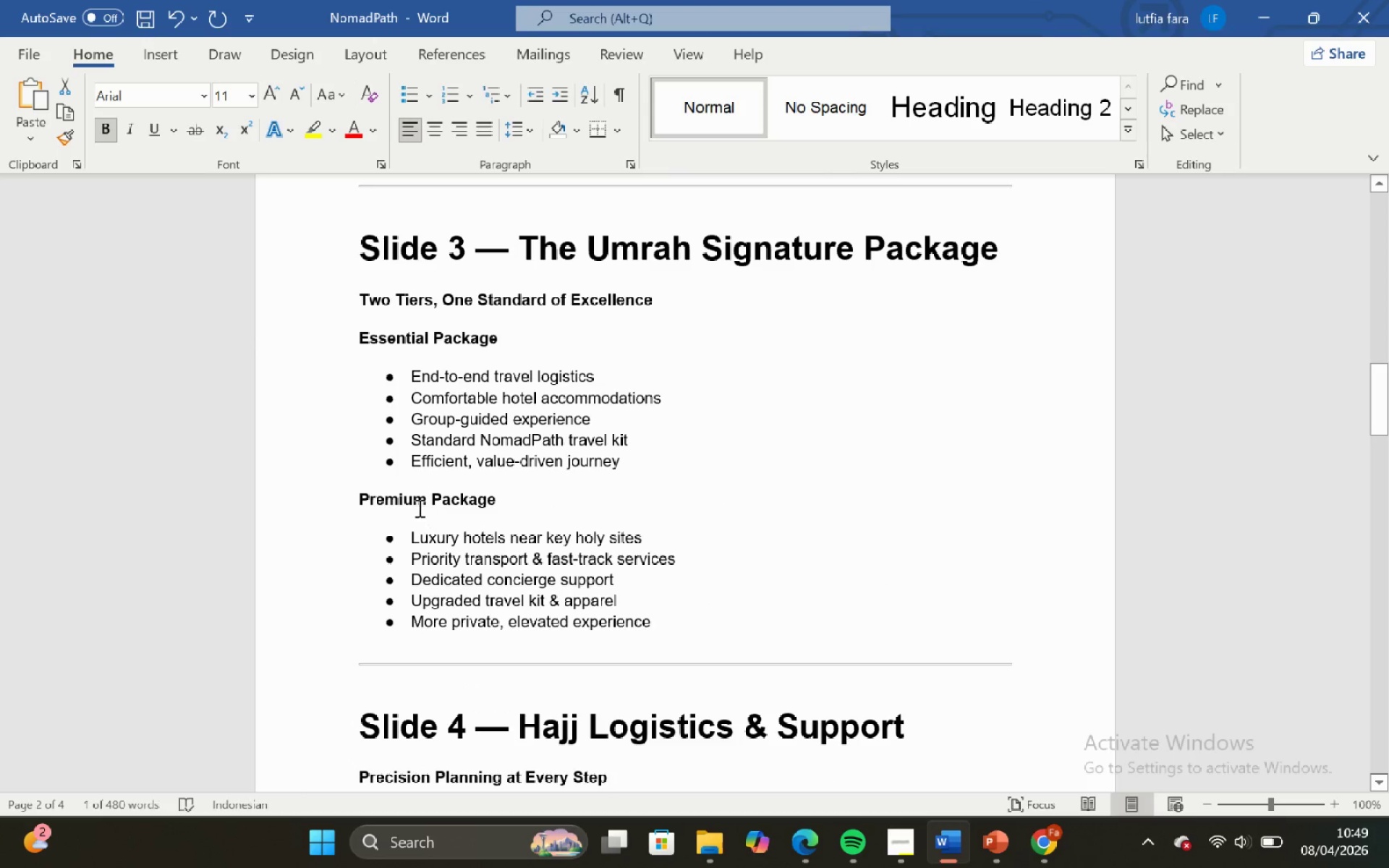 
left_click([427, 509])
 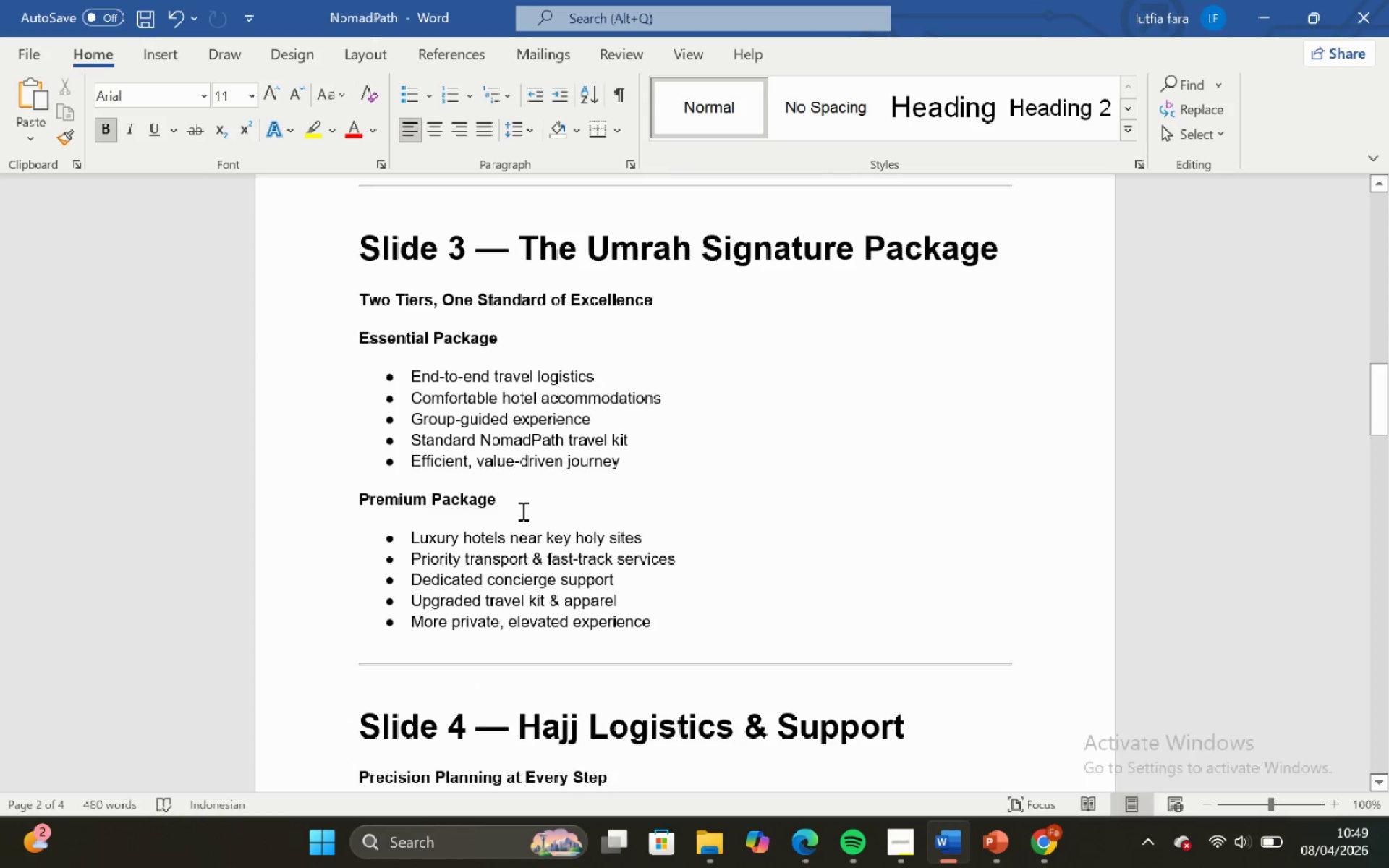 
left_click_drag(start_coordinate=[514, 501], to_coordinate=[334, 508])
 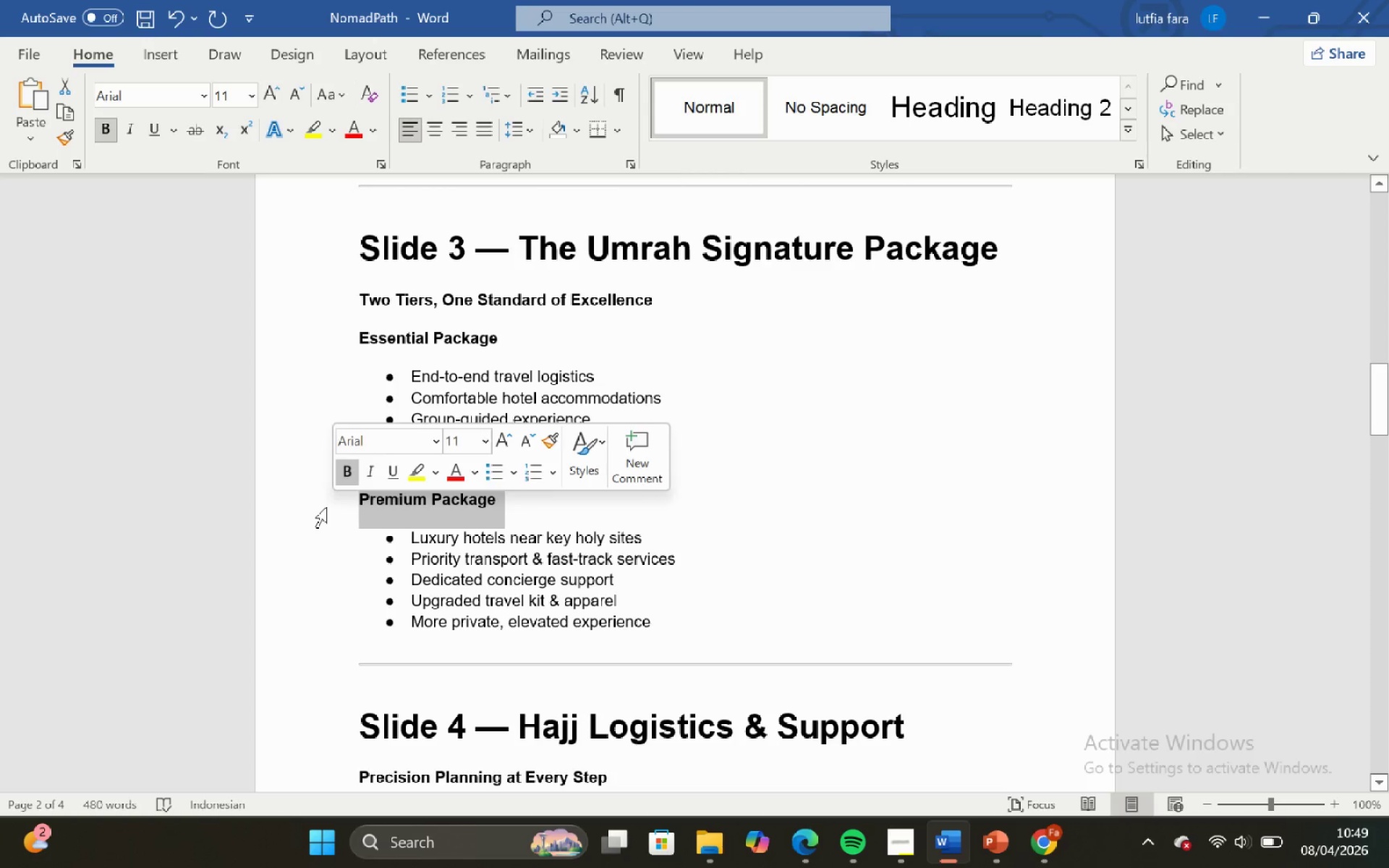 
key(Control+C)
 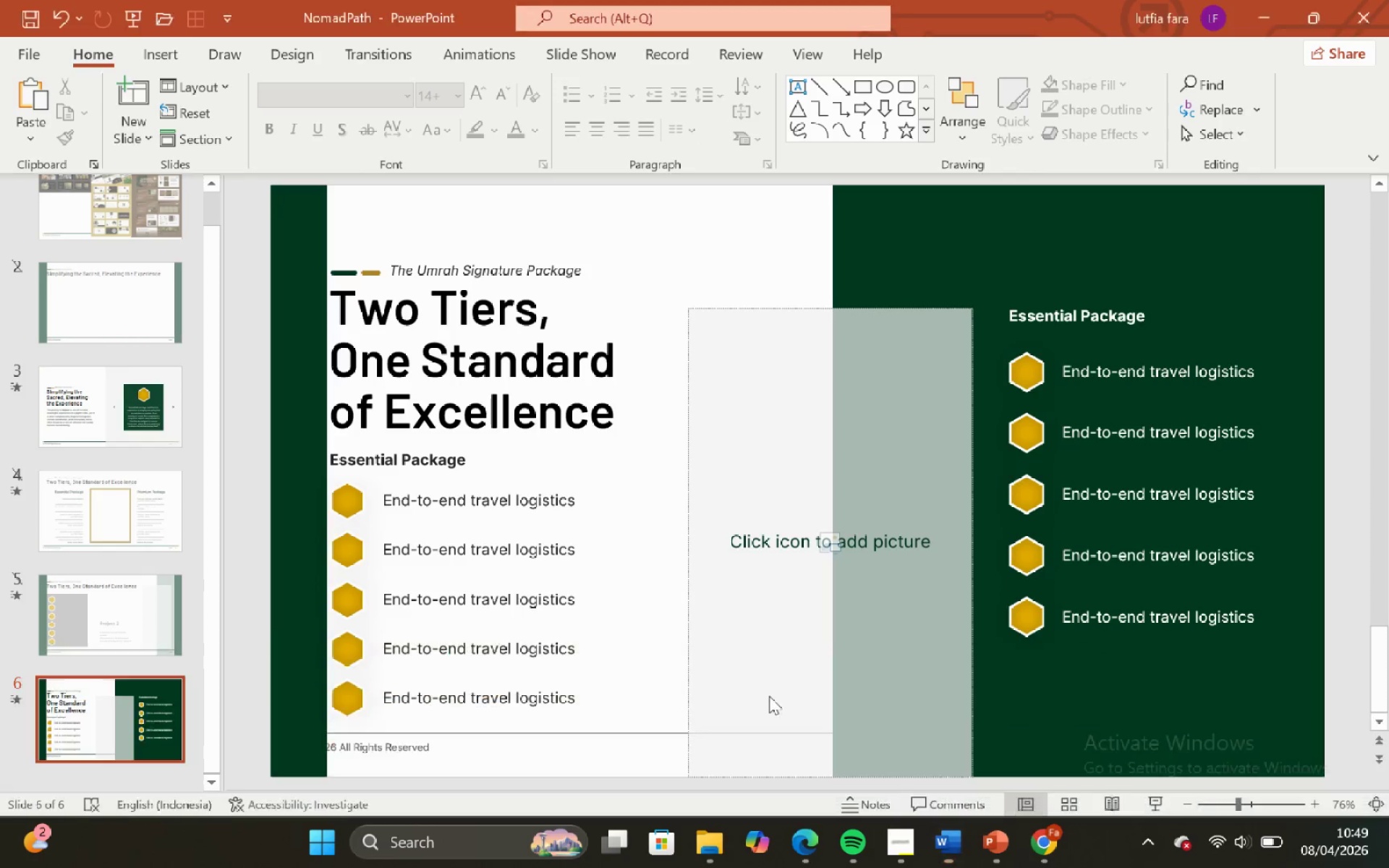 
wait(6.48)
 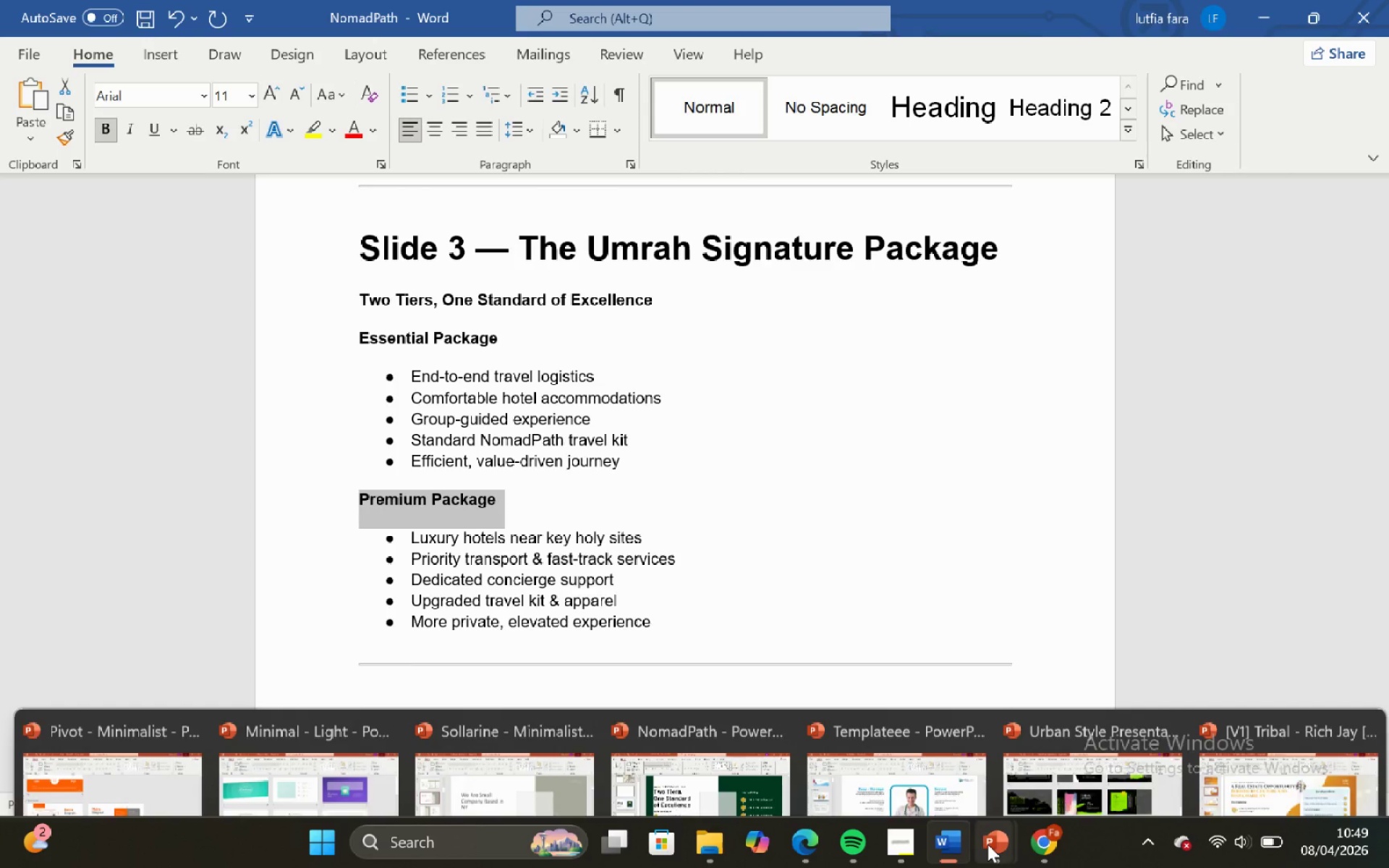 
left_click([1070, 313])
 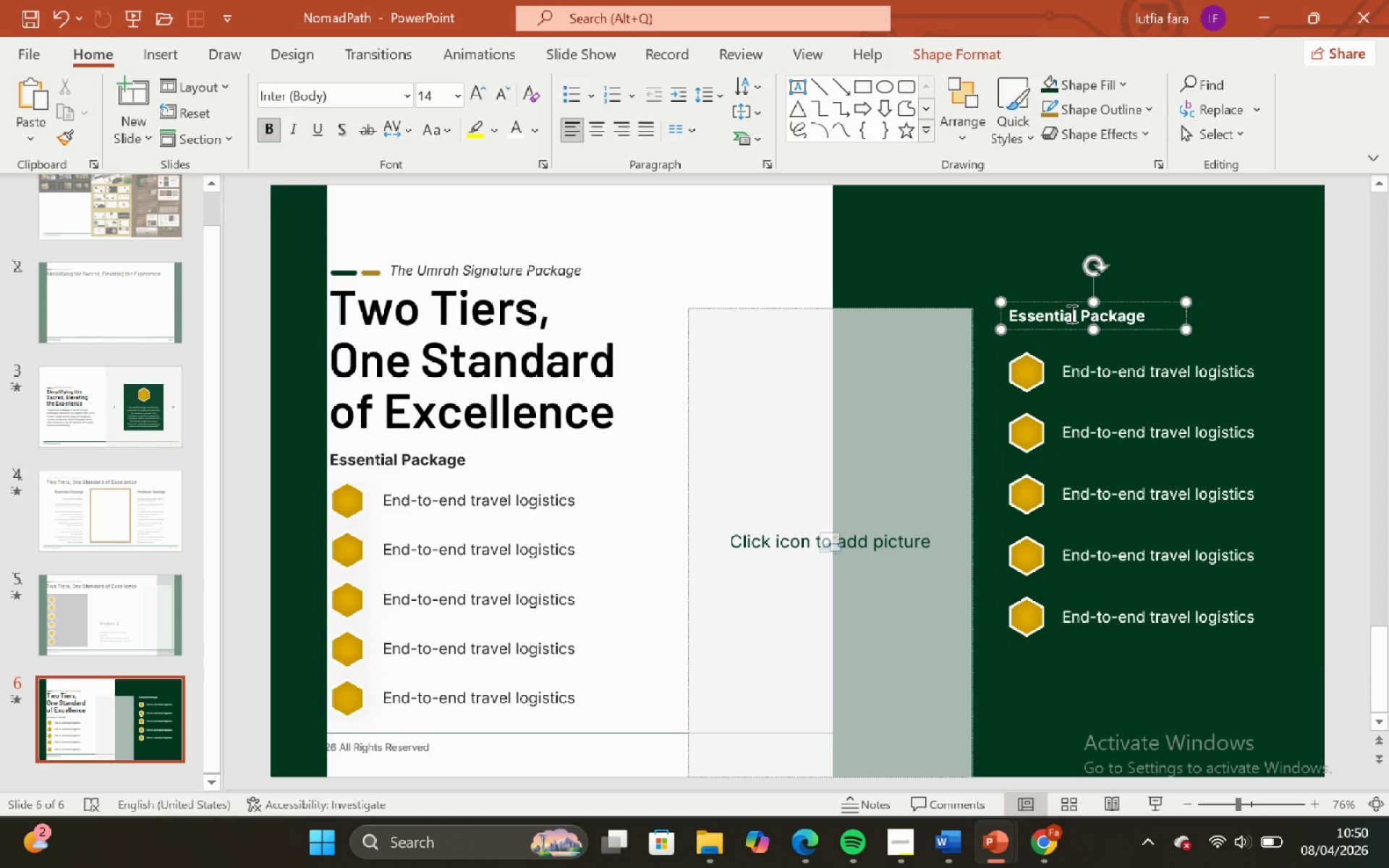 
key(Control+A)
 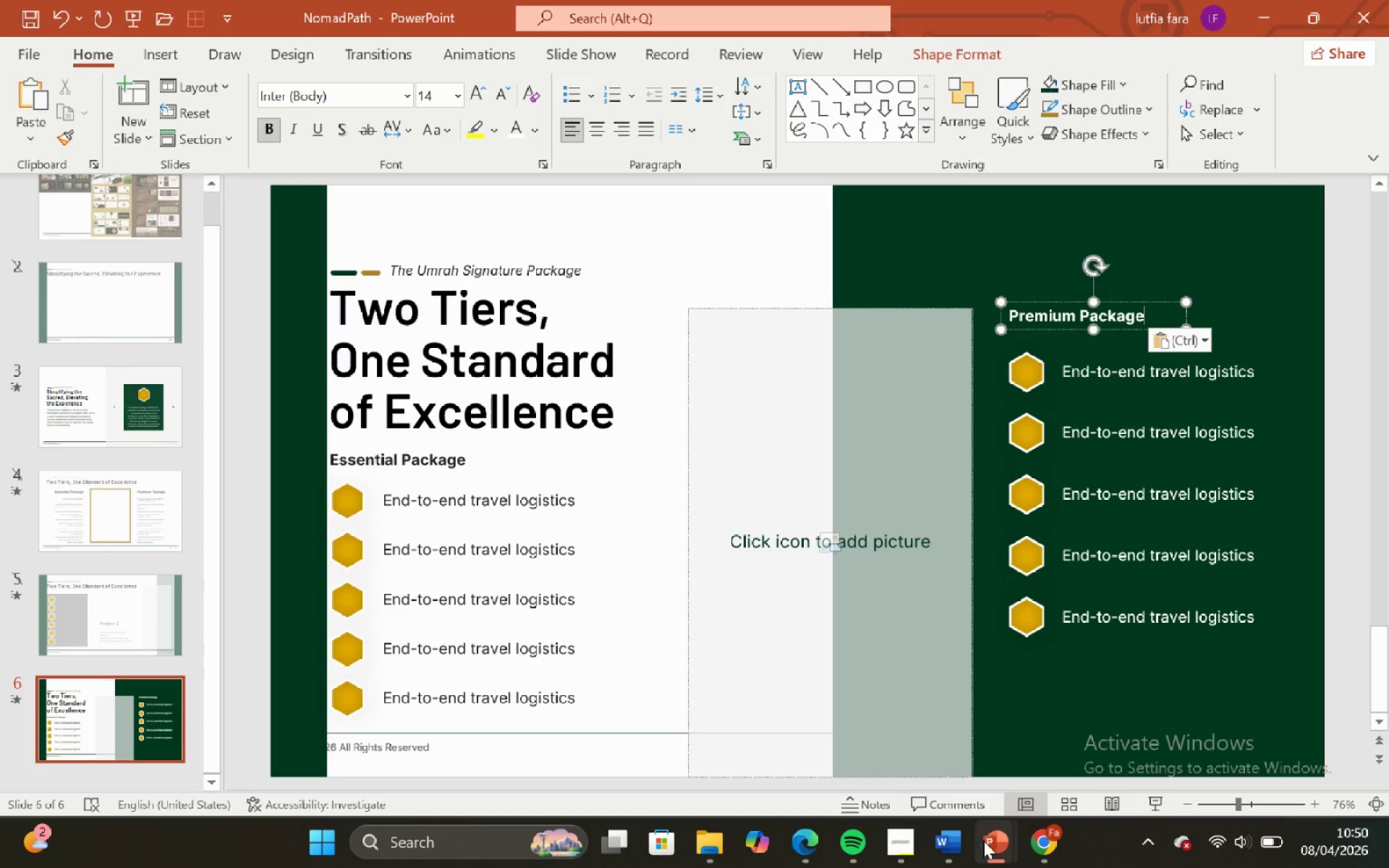 
left_click([954, 848])
 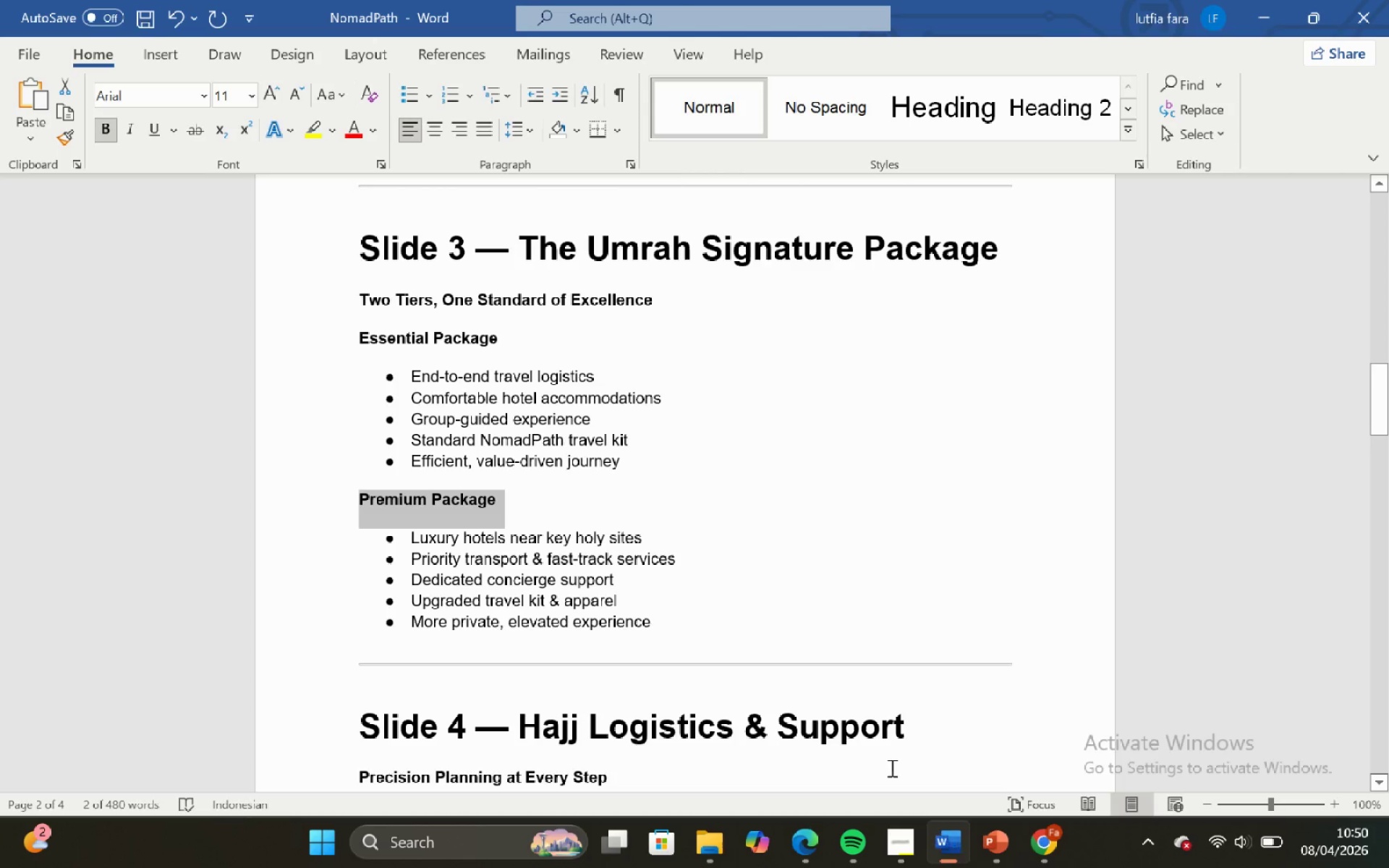 
left_click([752, 563])
 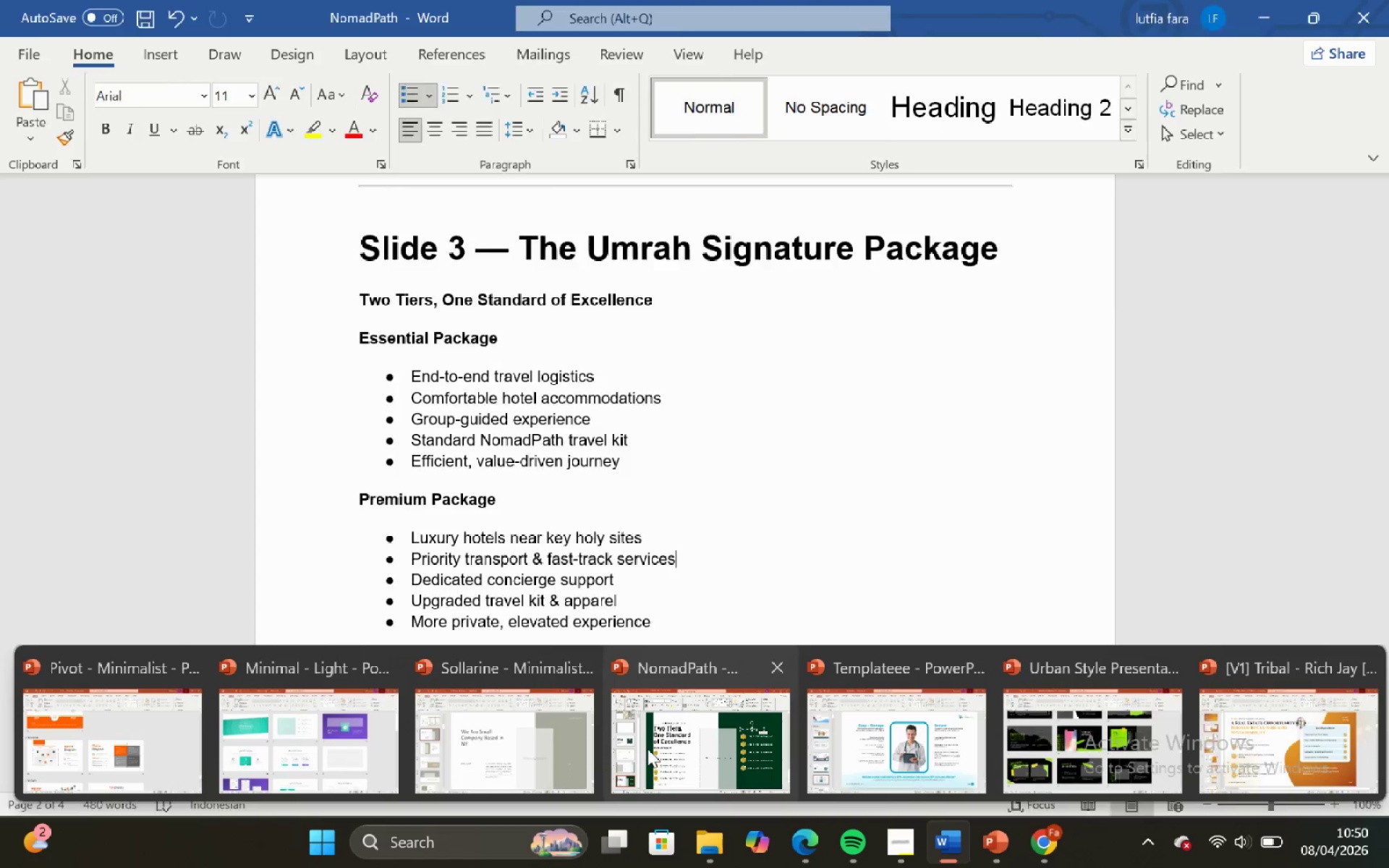 
left_click([697, 746])
 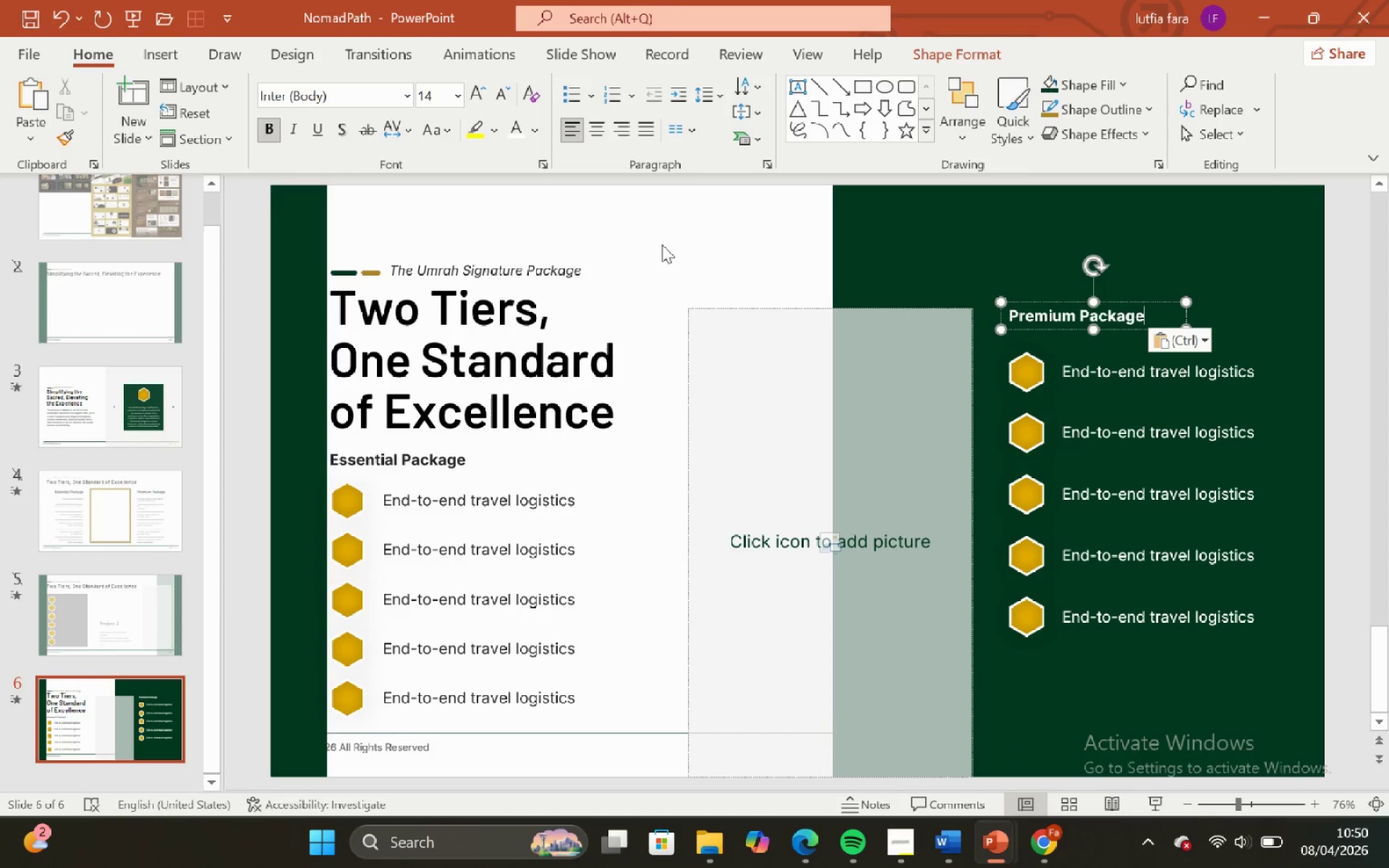 
left_click([662, 239])
 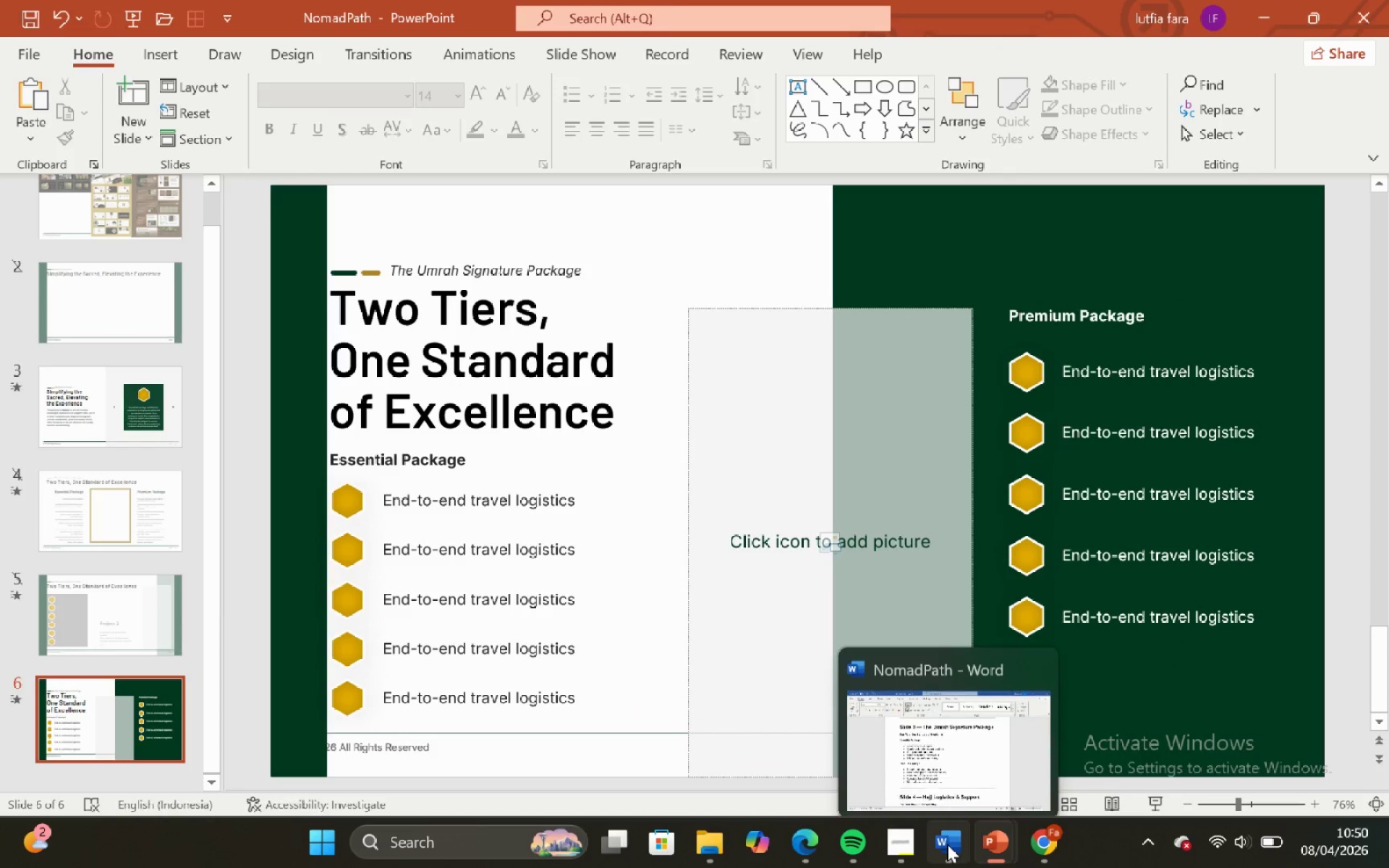 
left_click_drag(start_coordinate=[917, 752], to_coordinate=[912, 749])
 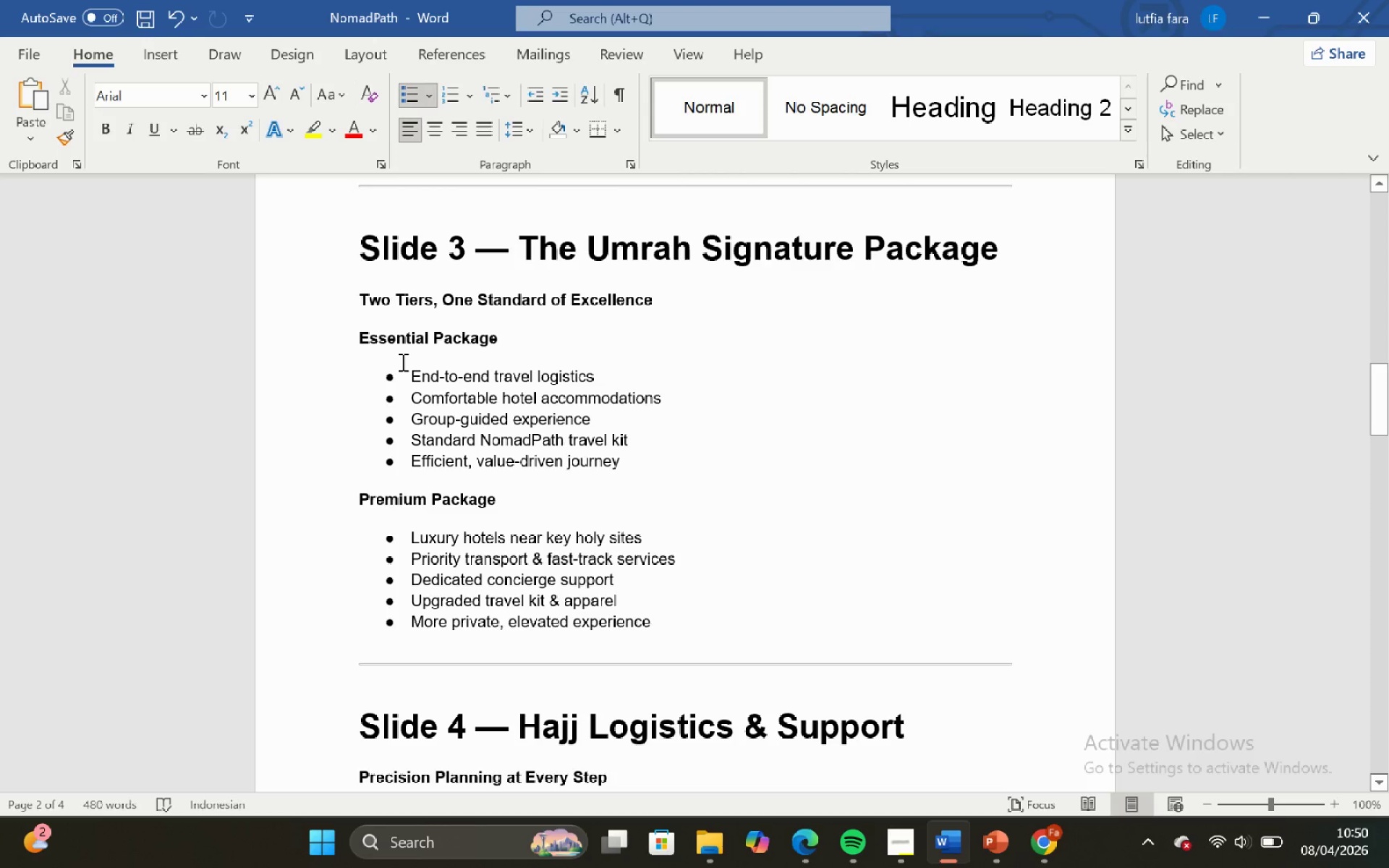 
wait(9.47)
 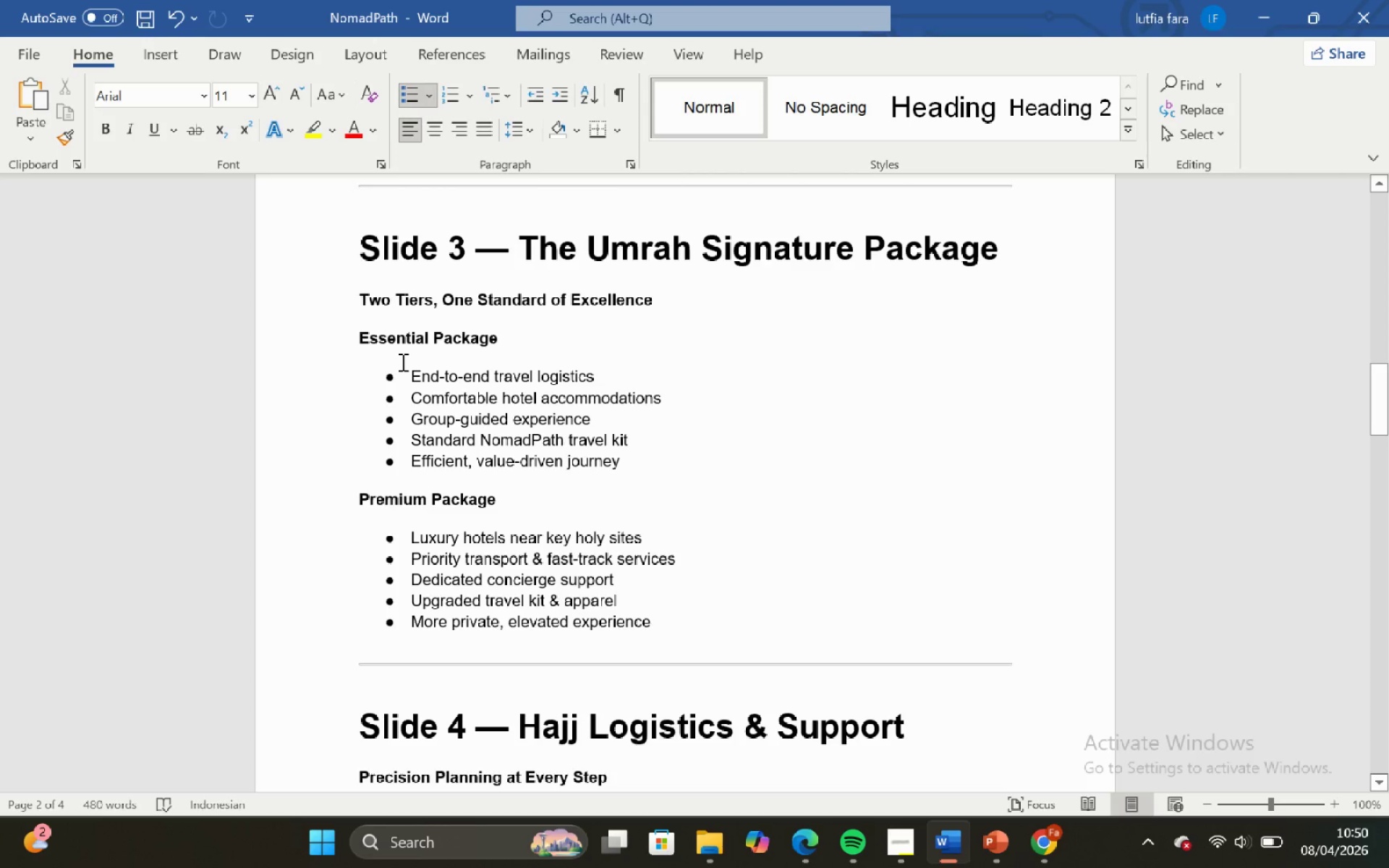 
left_click([906, 830])